 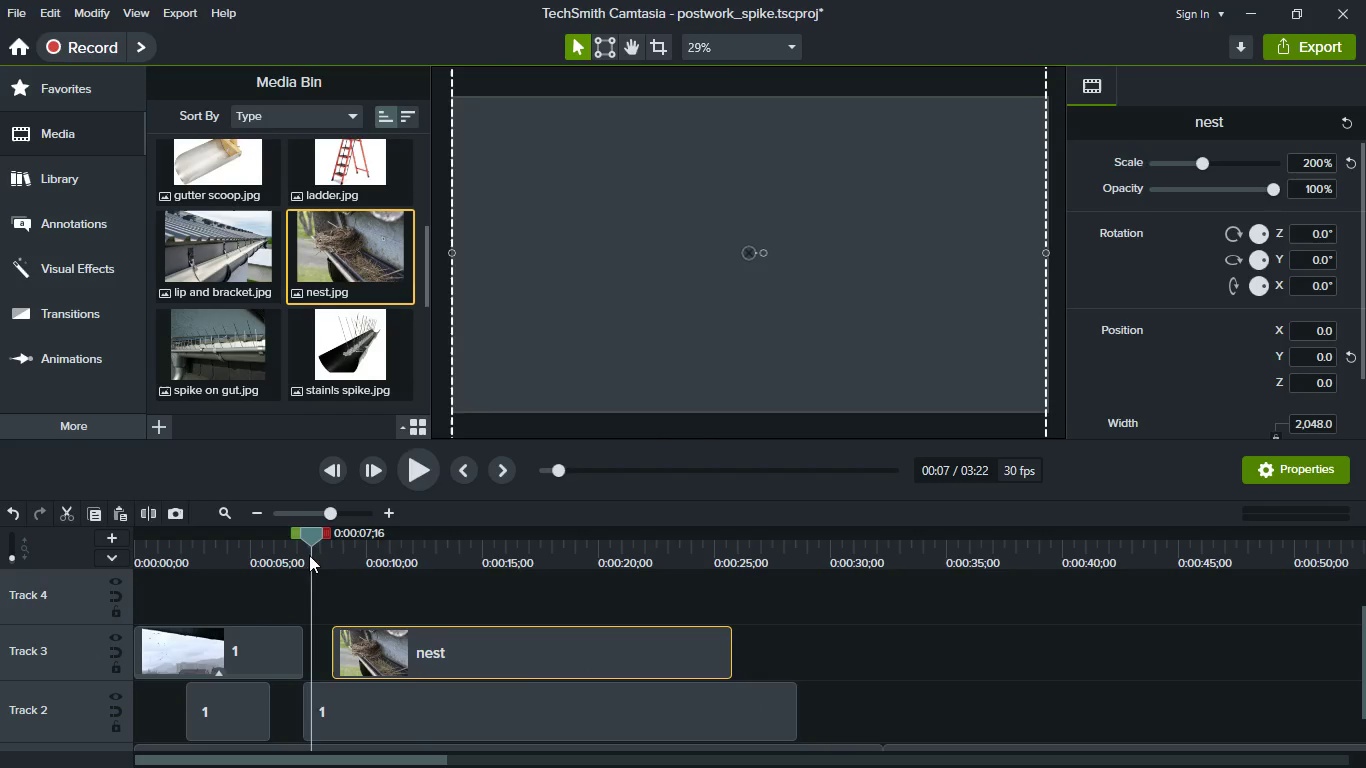 
left_click_drag(start_coordinate=[466, 649], to_coordinate=[395, 642])
 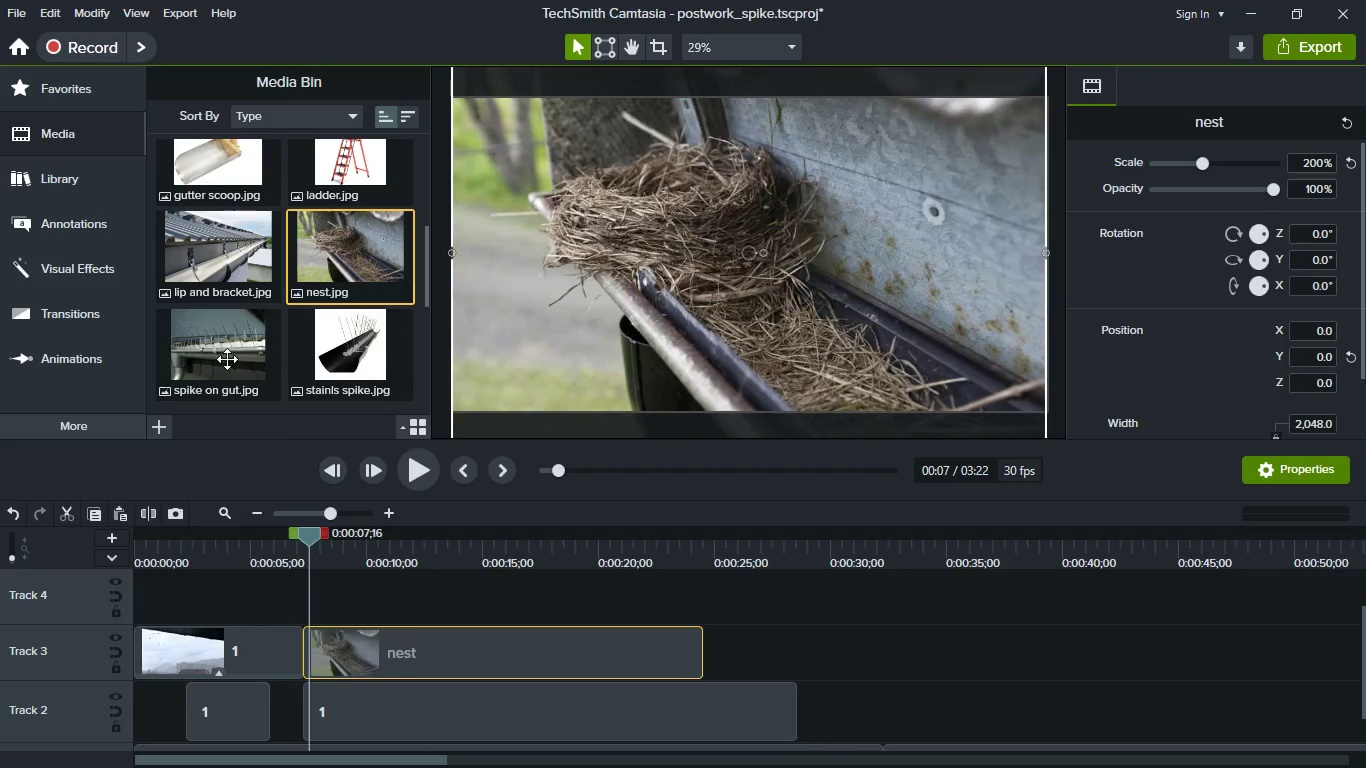 
mouse_move([259, 306])
 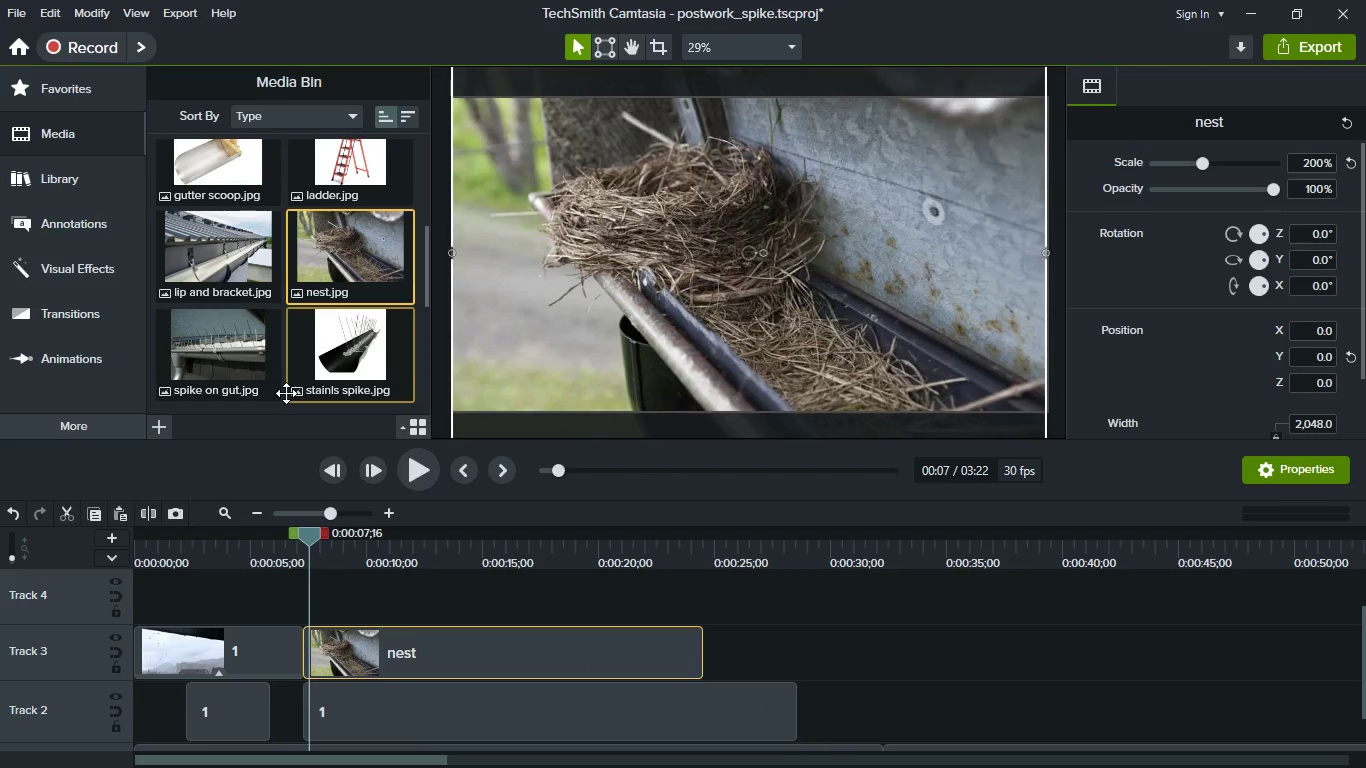 
key(F)
 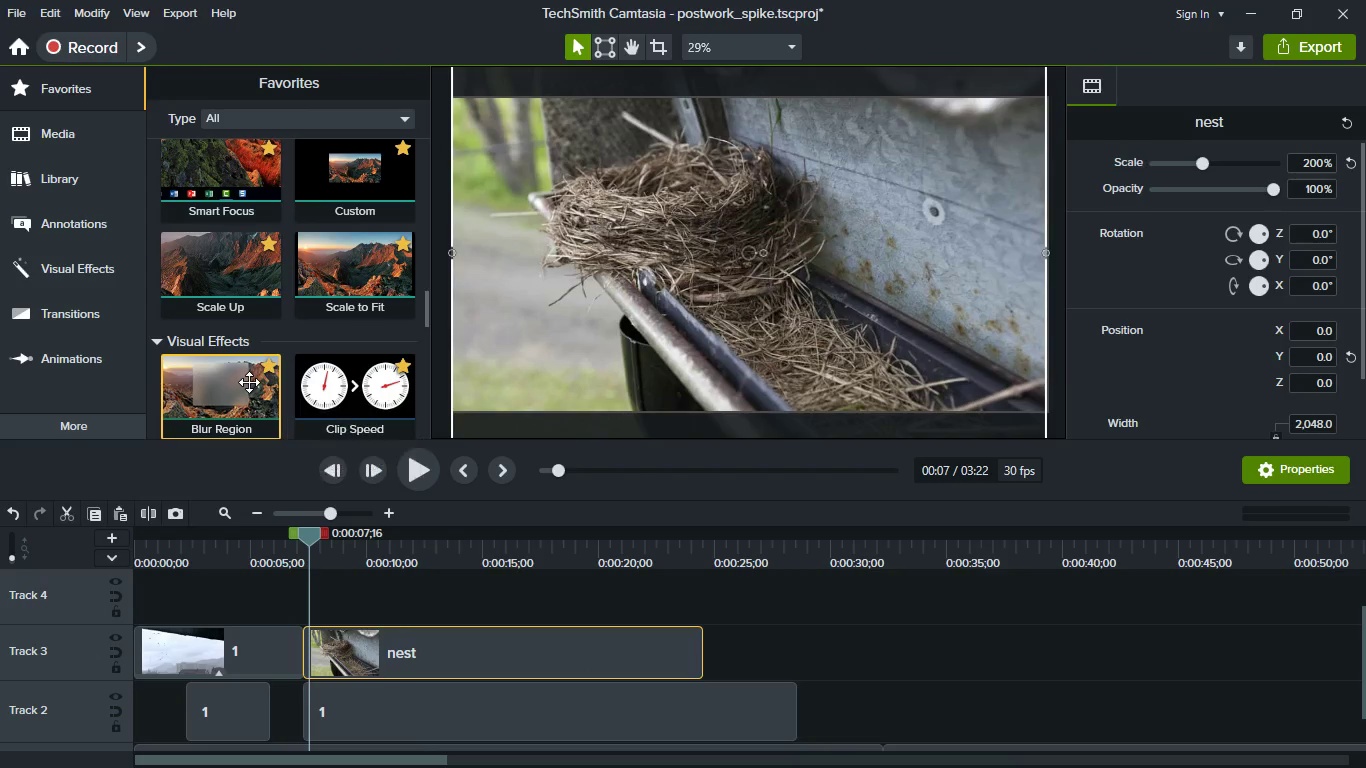 
scroll: coordinate [275, 290], scroll_direction: down, amount: 4.0
 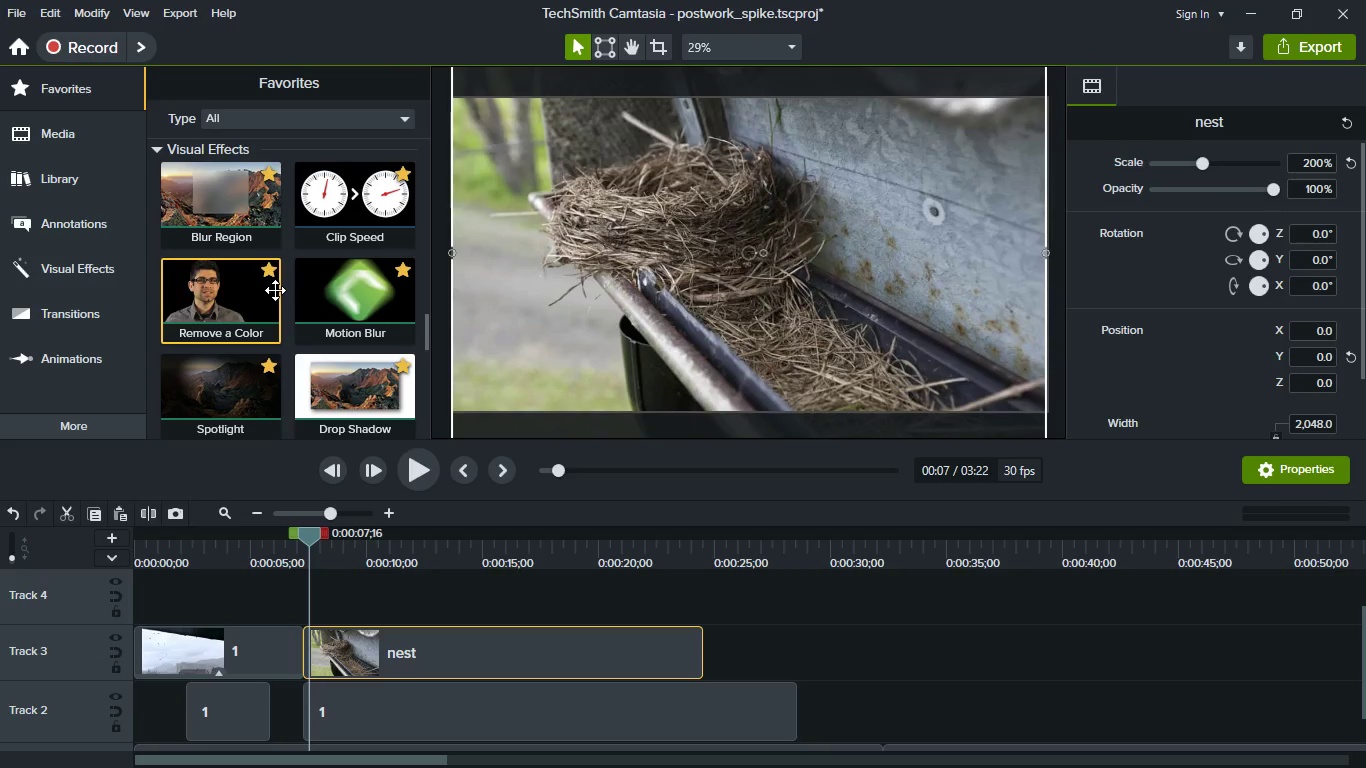 
scroll: coordinate [323, 194], scroll_direction: up, amount: 11.0
 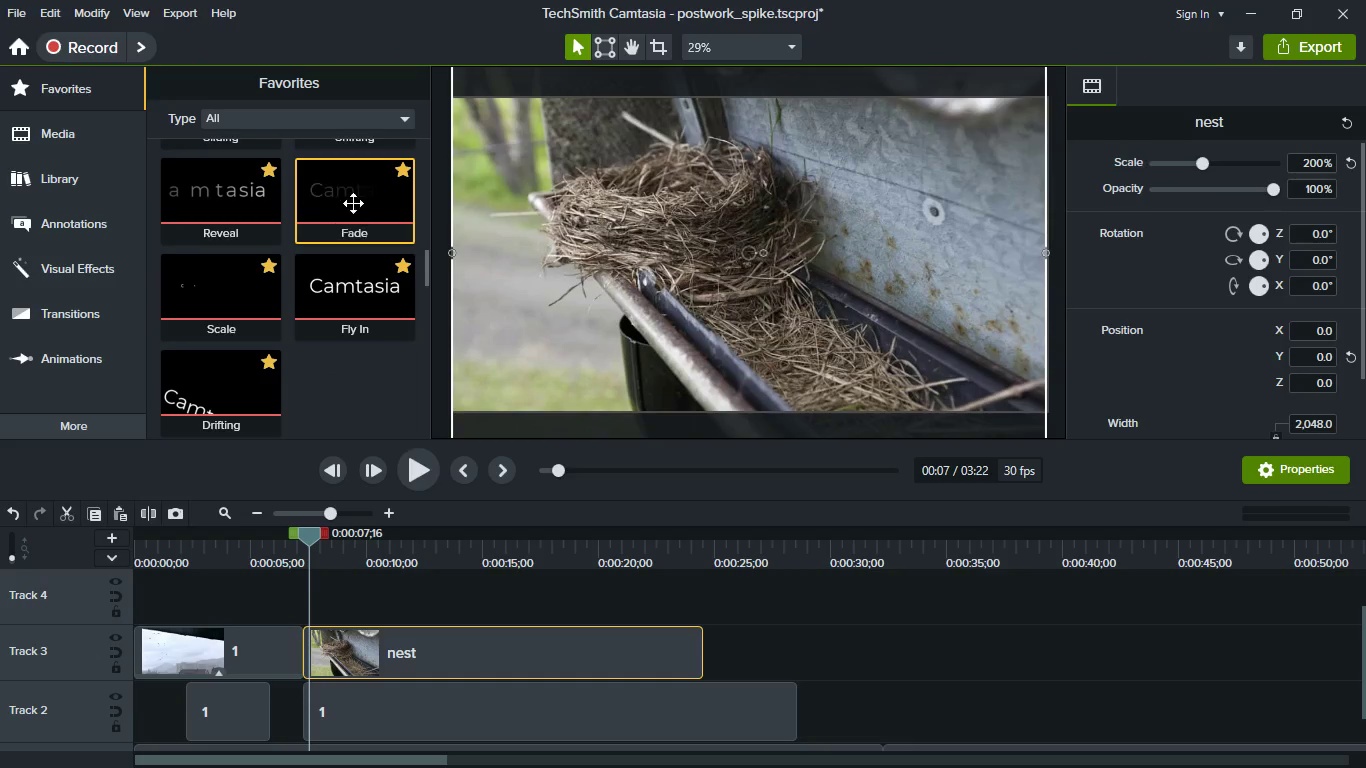 
left_click_drag(start_coordinate=[353, 196], to_coordinate=[332, 635])
 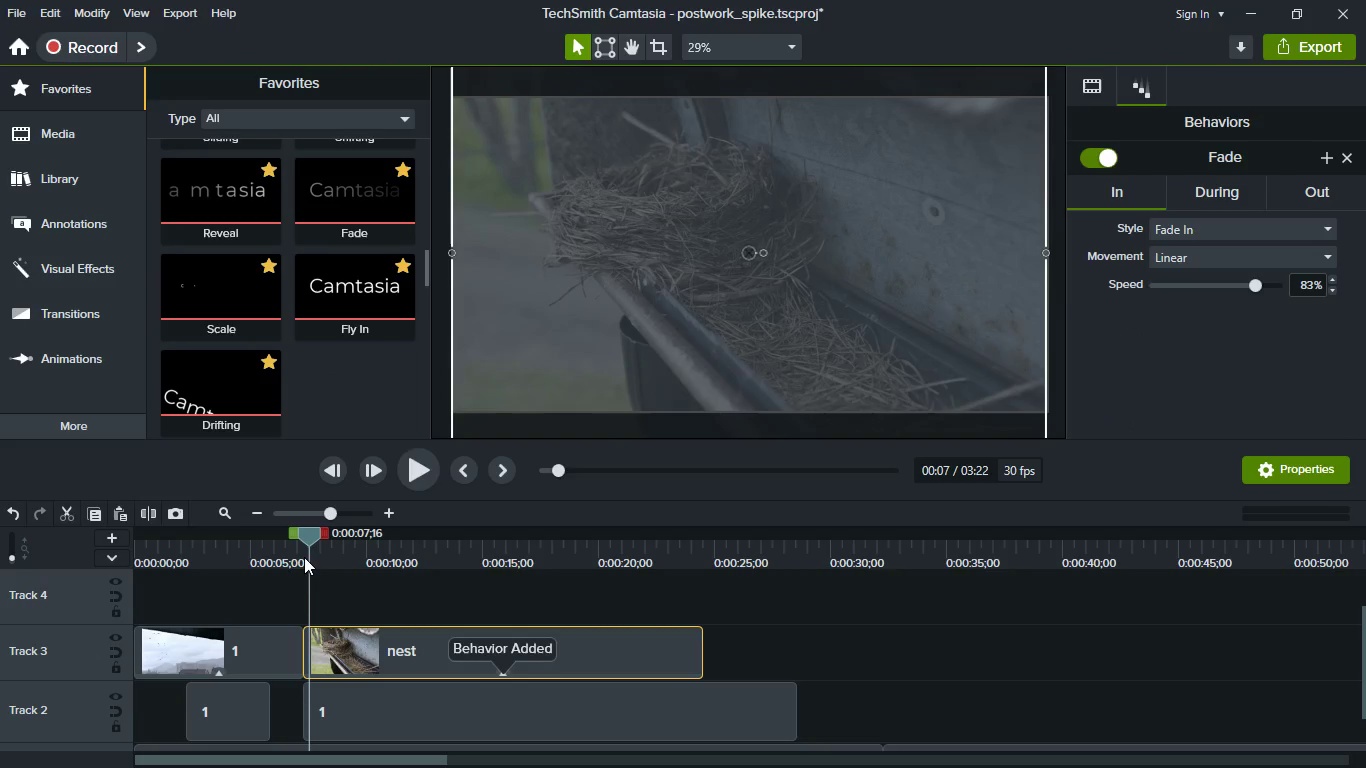 
left_click([299, 554])
 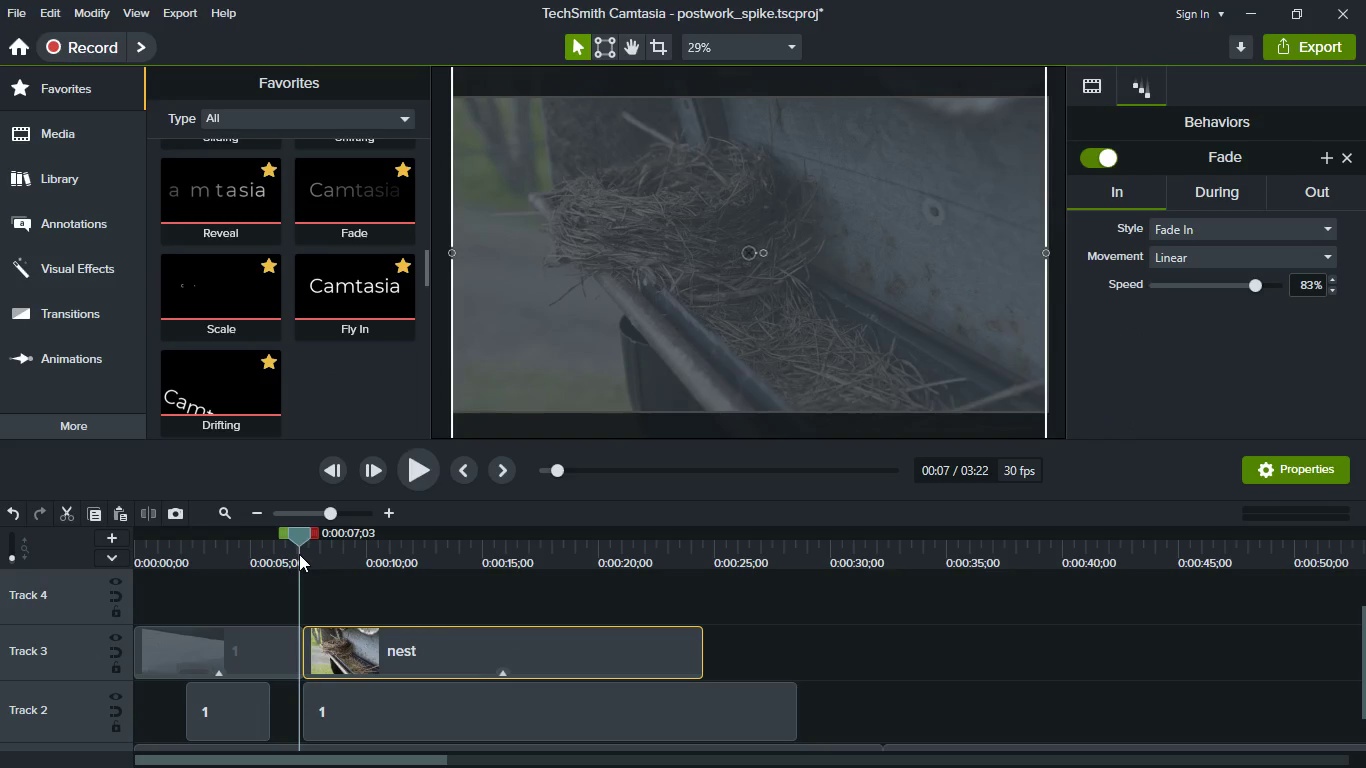 
key(Space)
 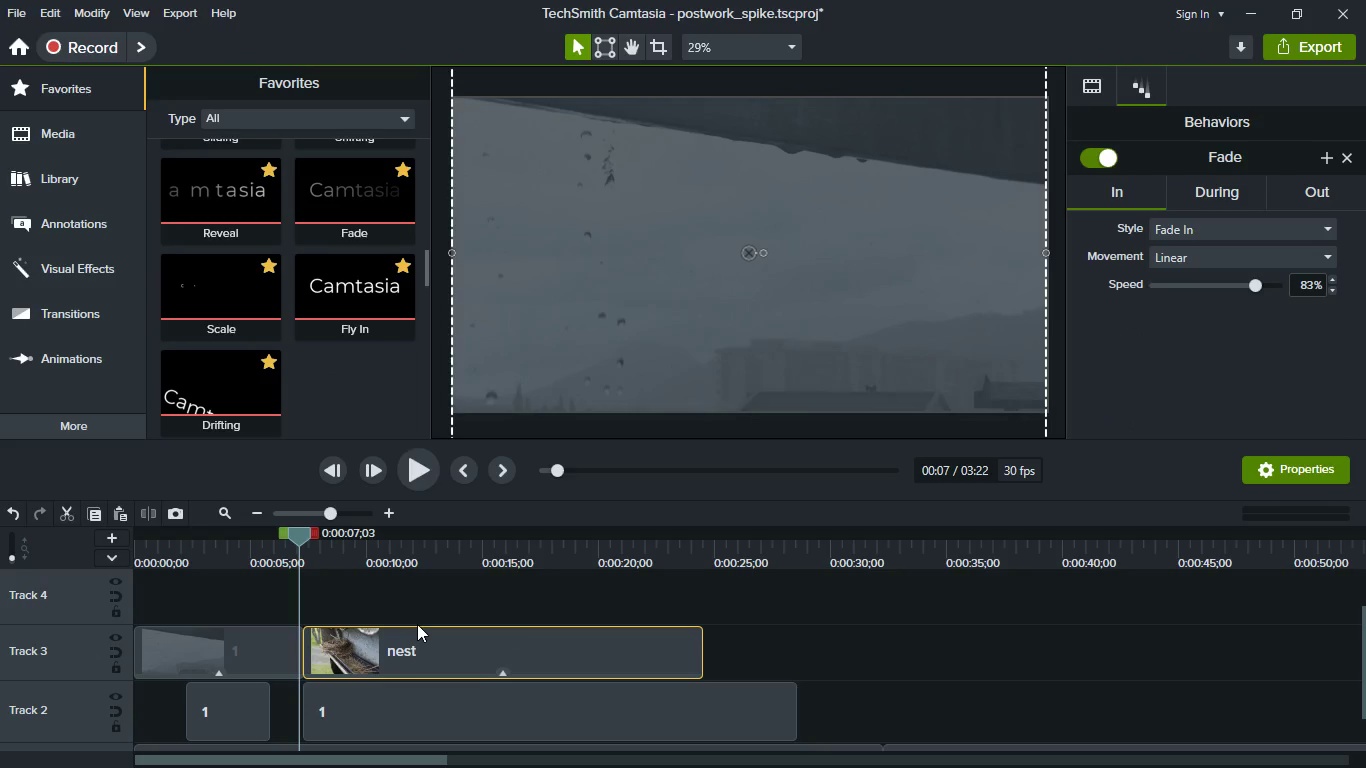 
key(Space)
 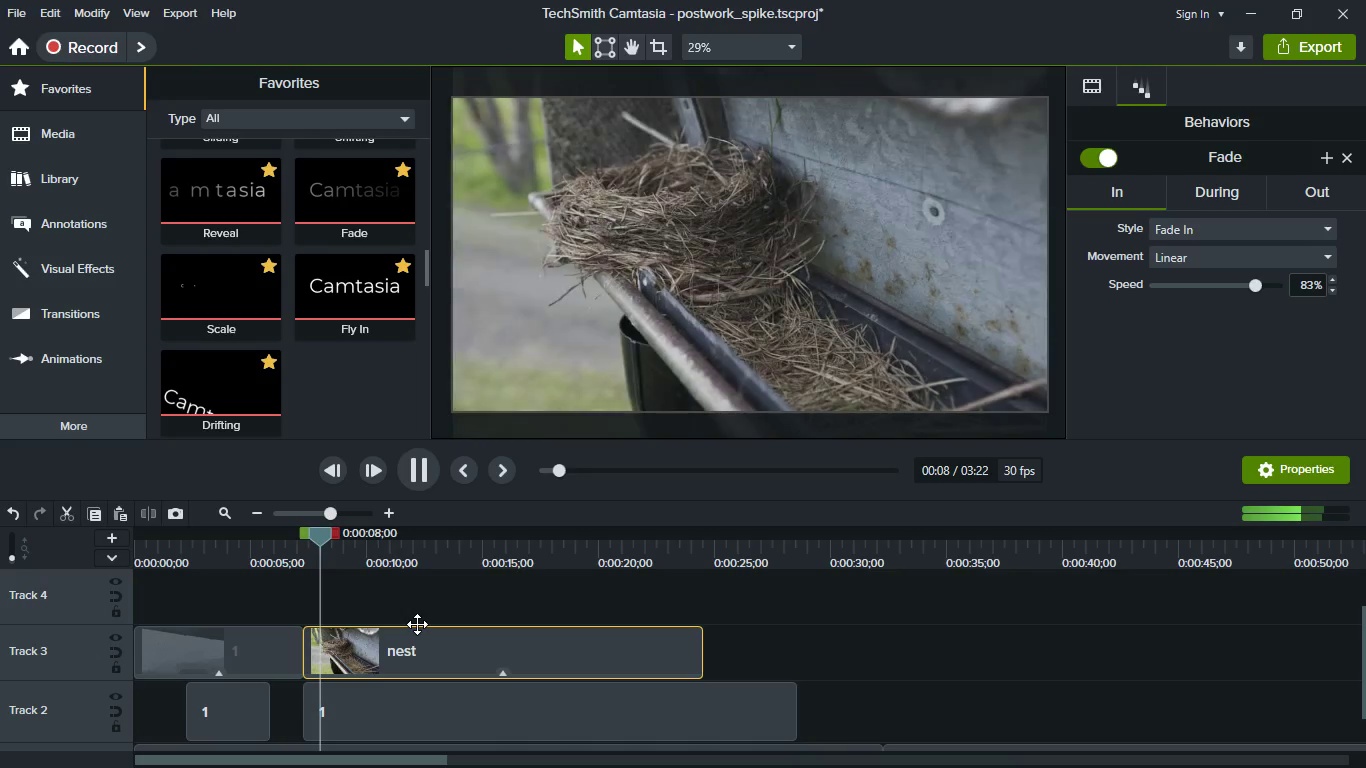 
key(Space)
 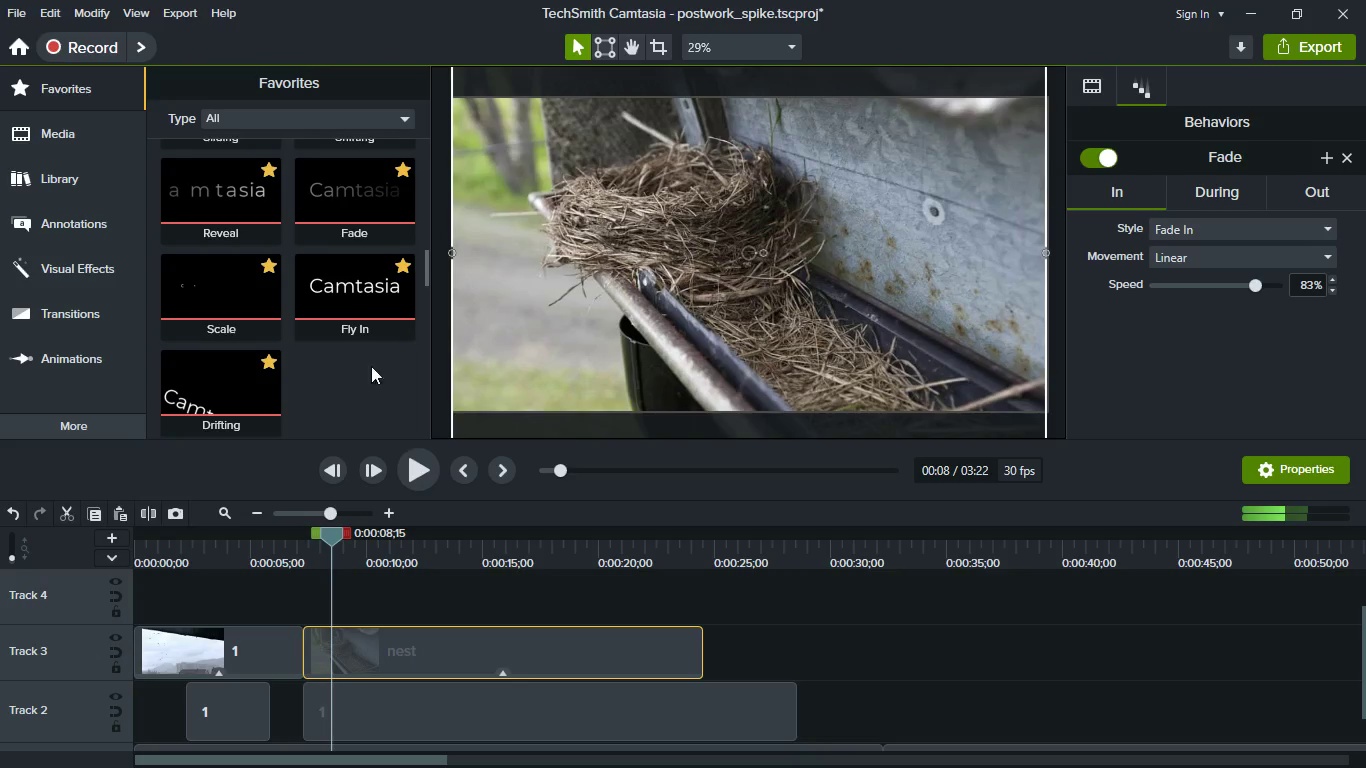 
scroll: coordinate [314, 322], scroll_direction: up, amount: 16.0
 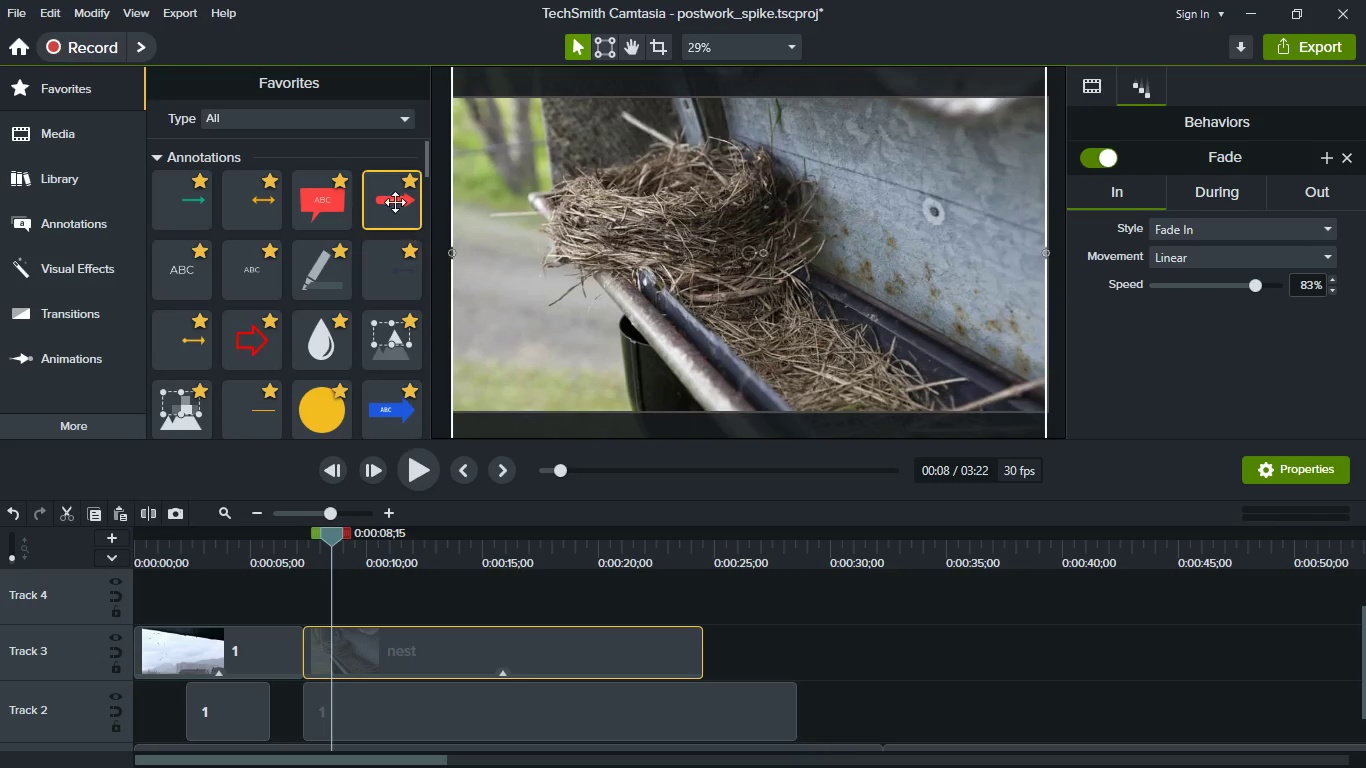 
left_click_drag(start_coordinate=[392, 196], to_coordinate=[403, 605])
 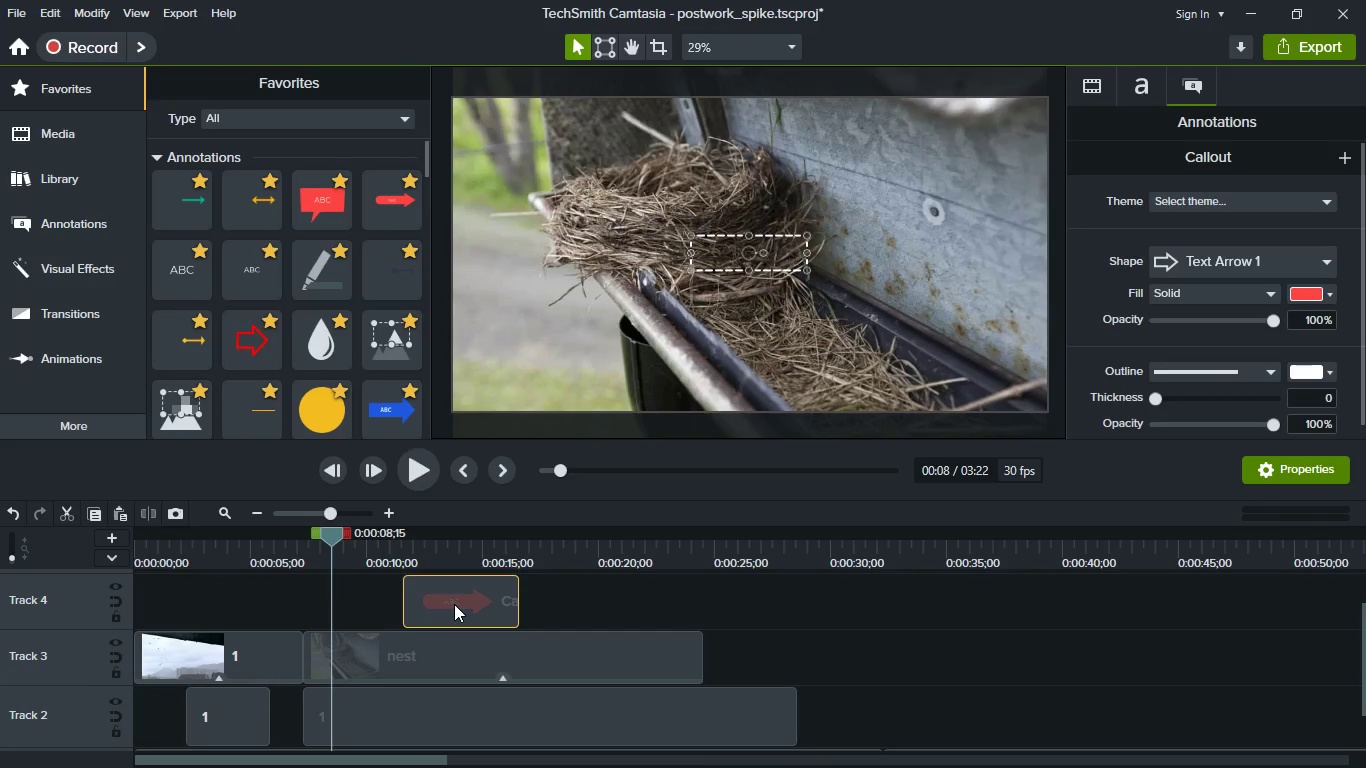 
left_click_drag(start_coordinate=[454, 604], to_coordinate=[376, 599])
 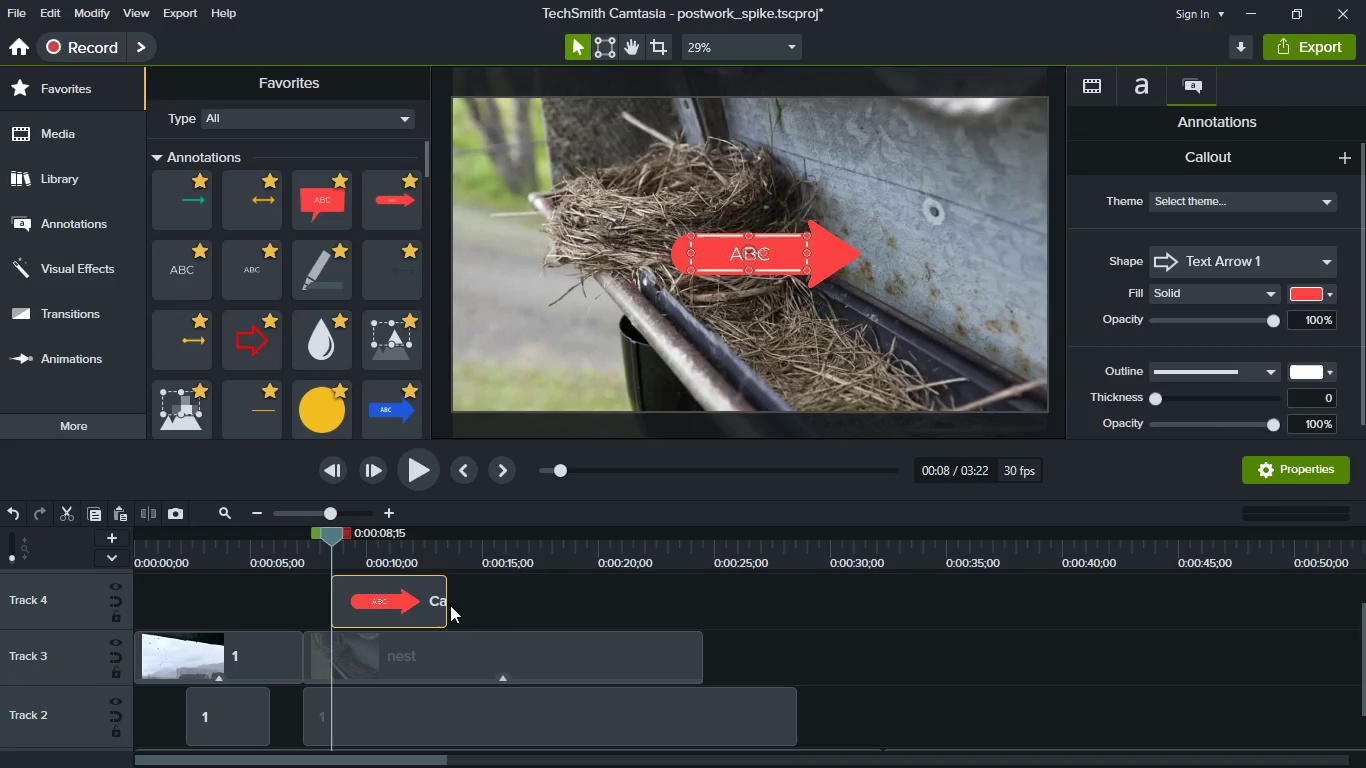 
left_click_drag(start_coordinate=[441, 605], to_coordinate=[476, 605])
 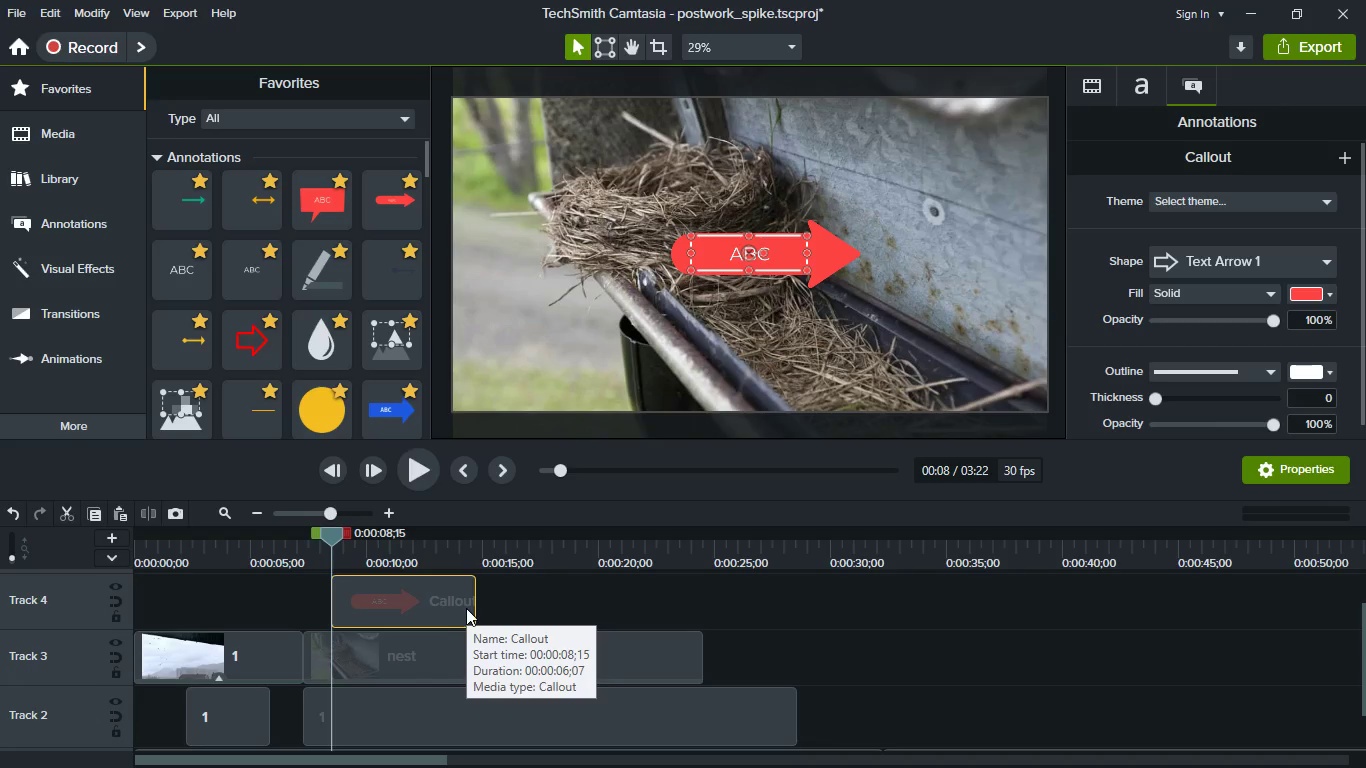 
wait(12.77)
 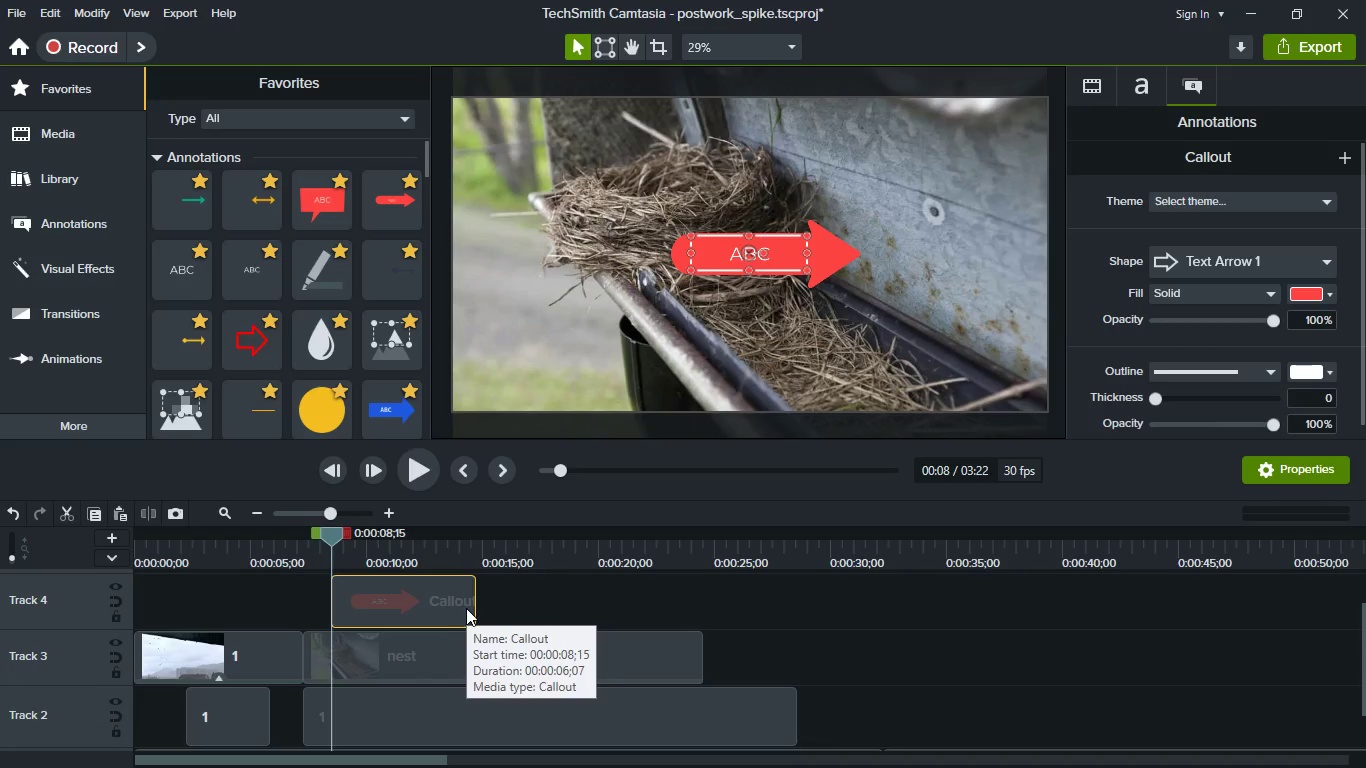 
double_click([771, 255])
 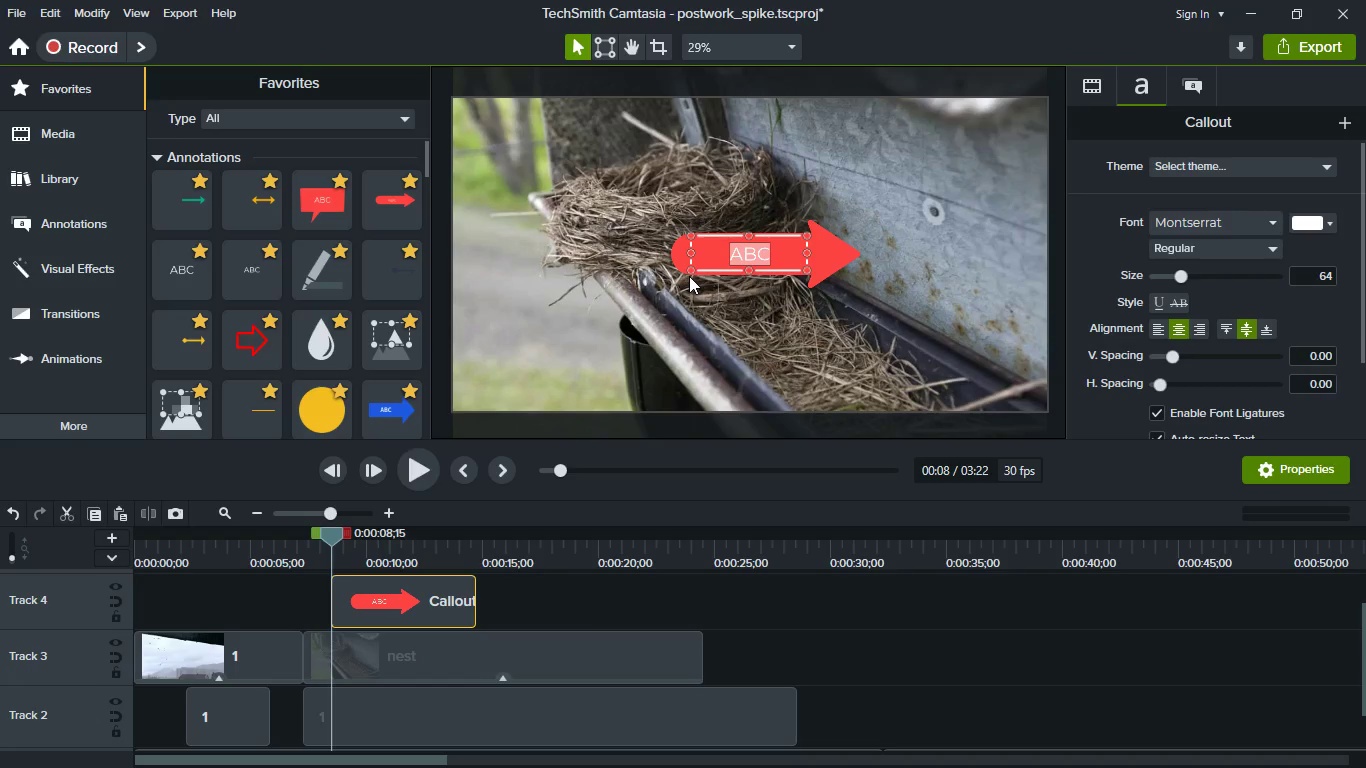 
key(CapsLock)
 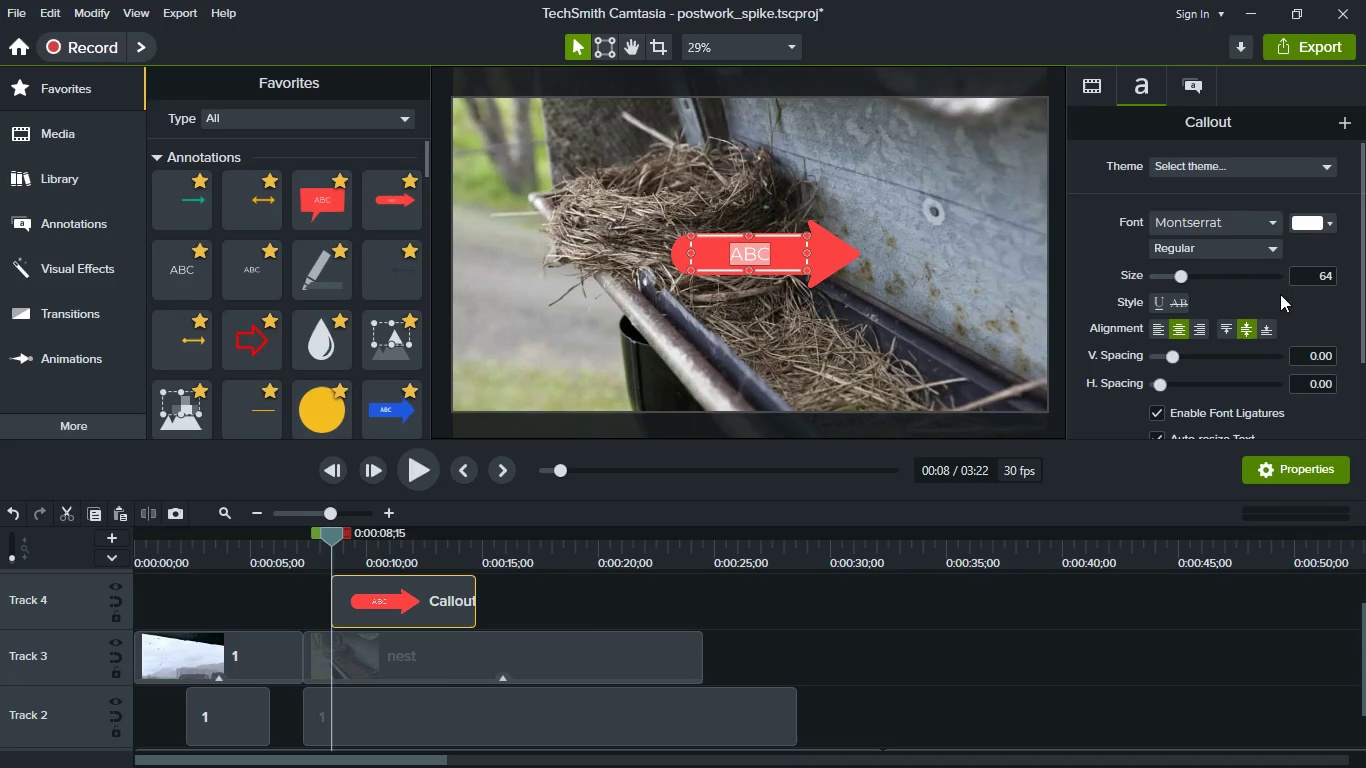 
left_click([1242, 255])
 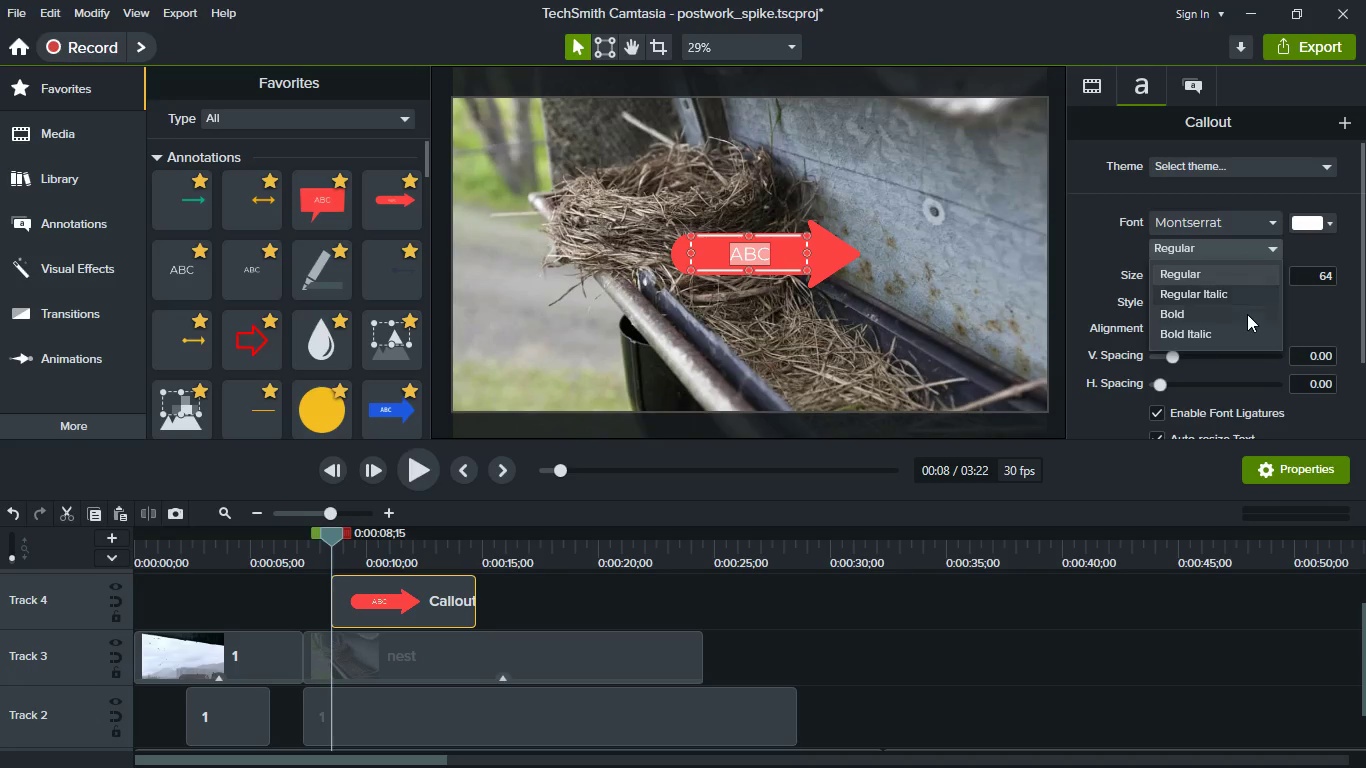 
left_click([1247, 317])
 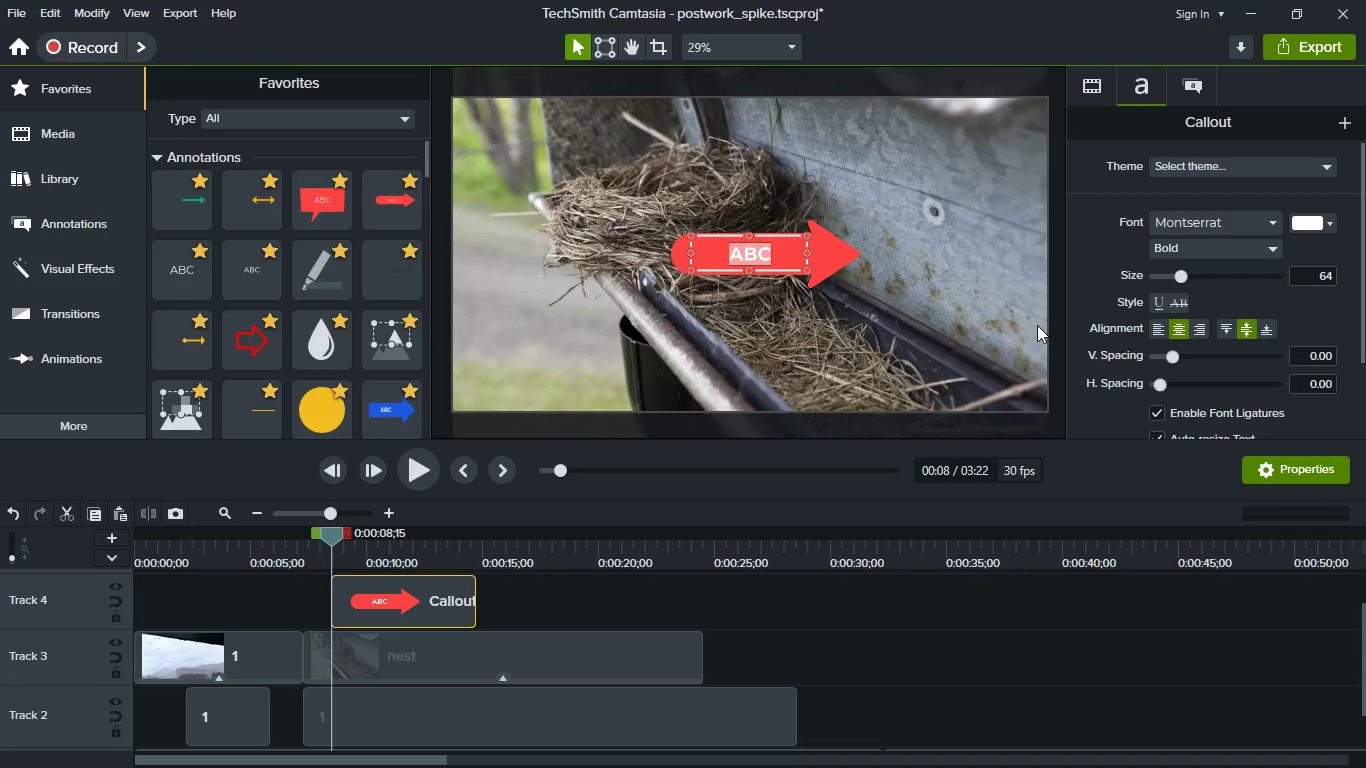 
type(BIRD NEST)
 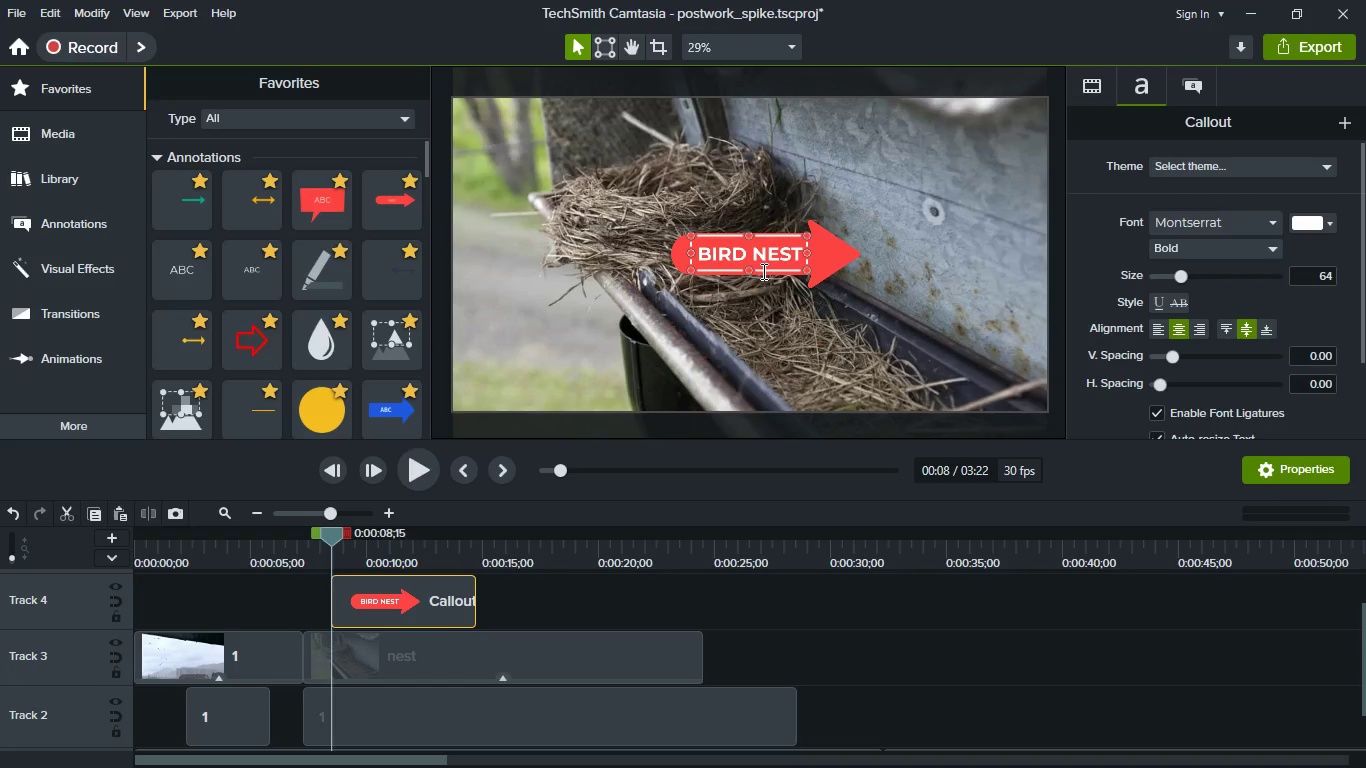 
left_click([819, 259])
 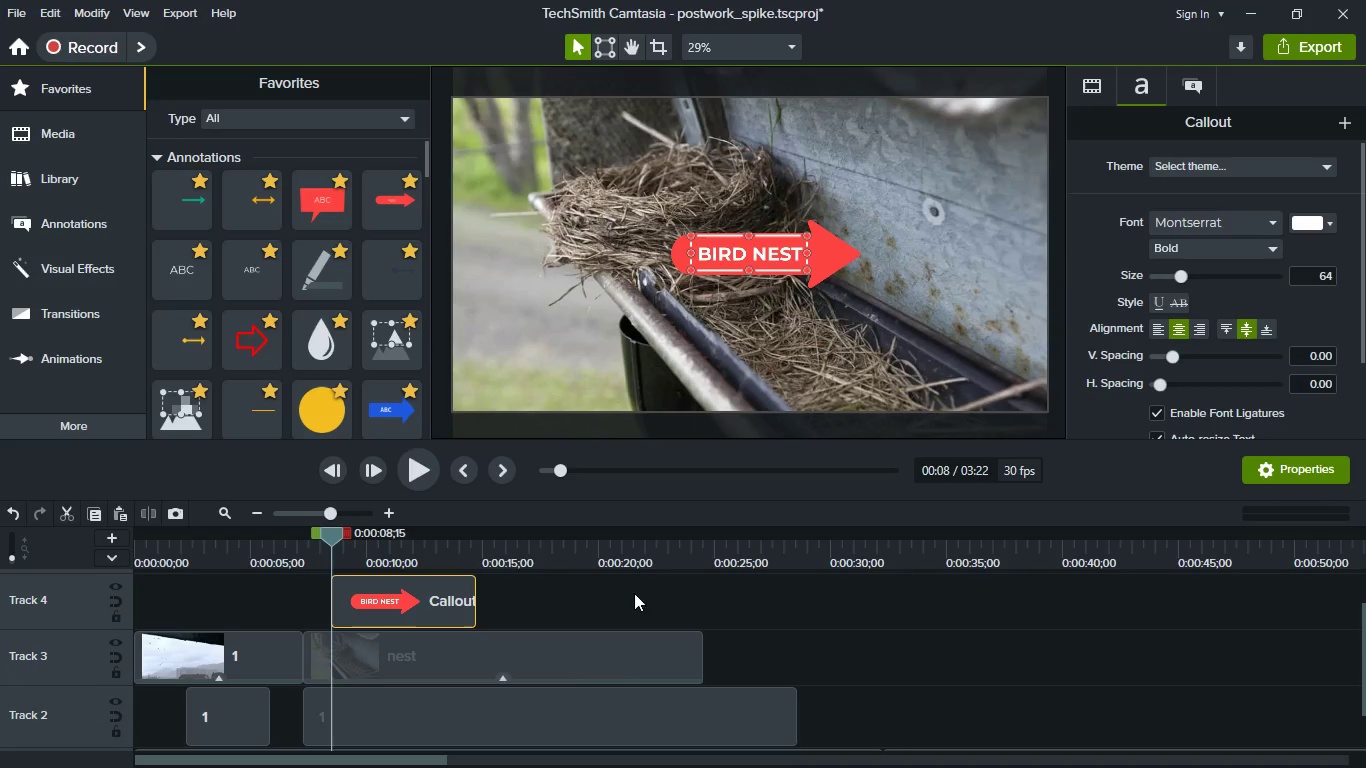 
left_click([449, 614])
 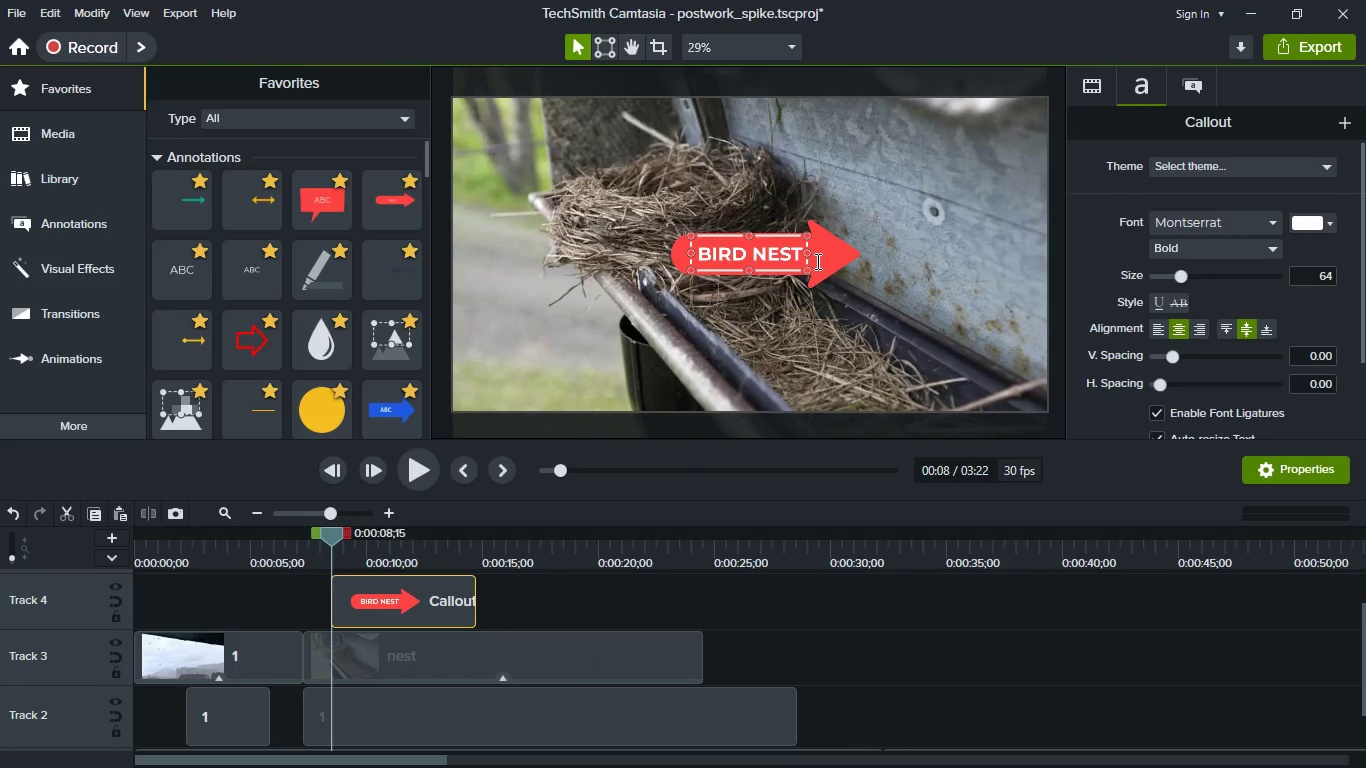 
left_click_drag(start_coordinate=[816, 261], to_coordinate=[784, 250])
 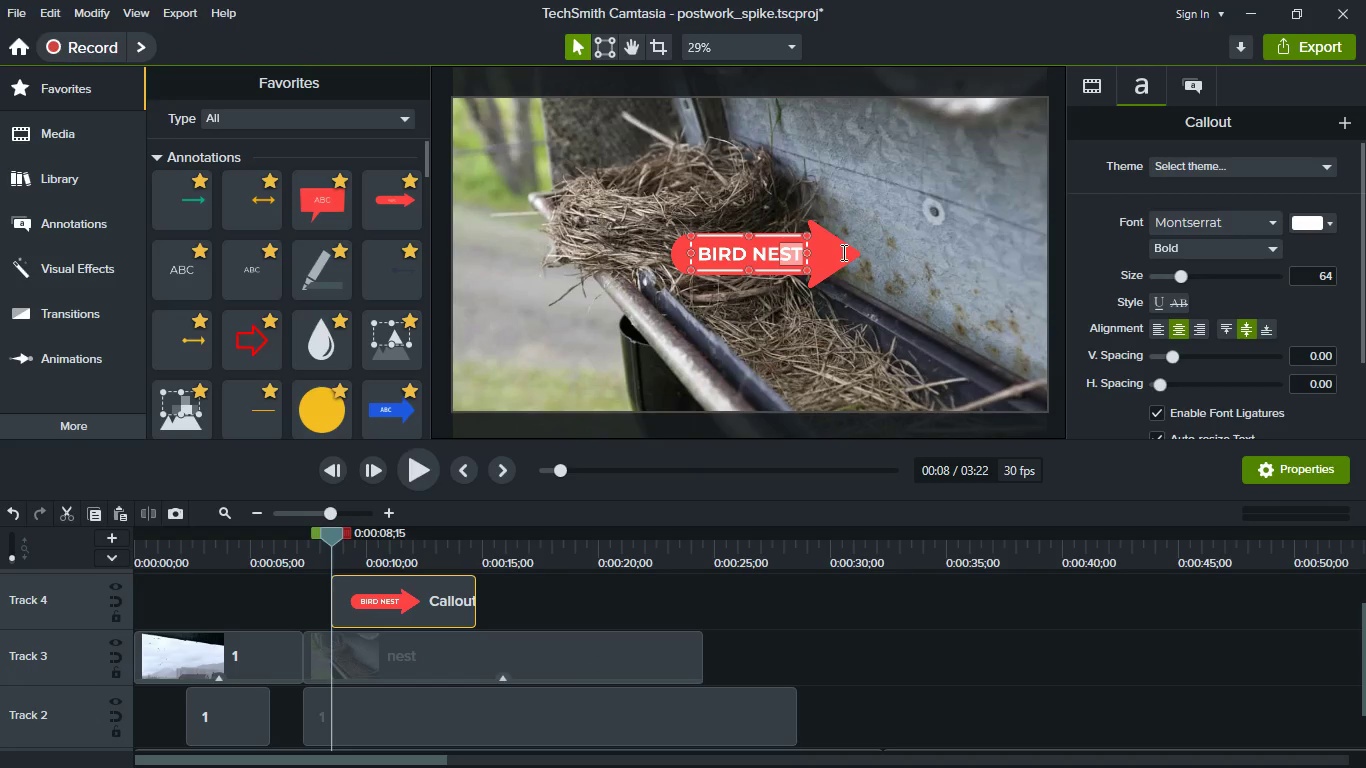 
left_click([846, 253])
 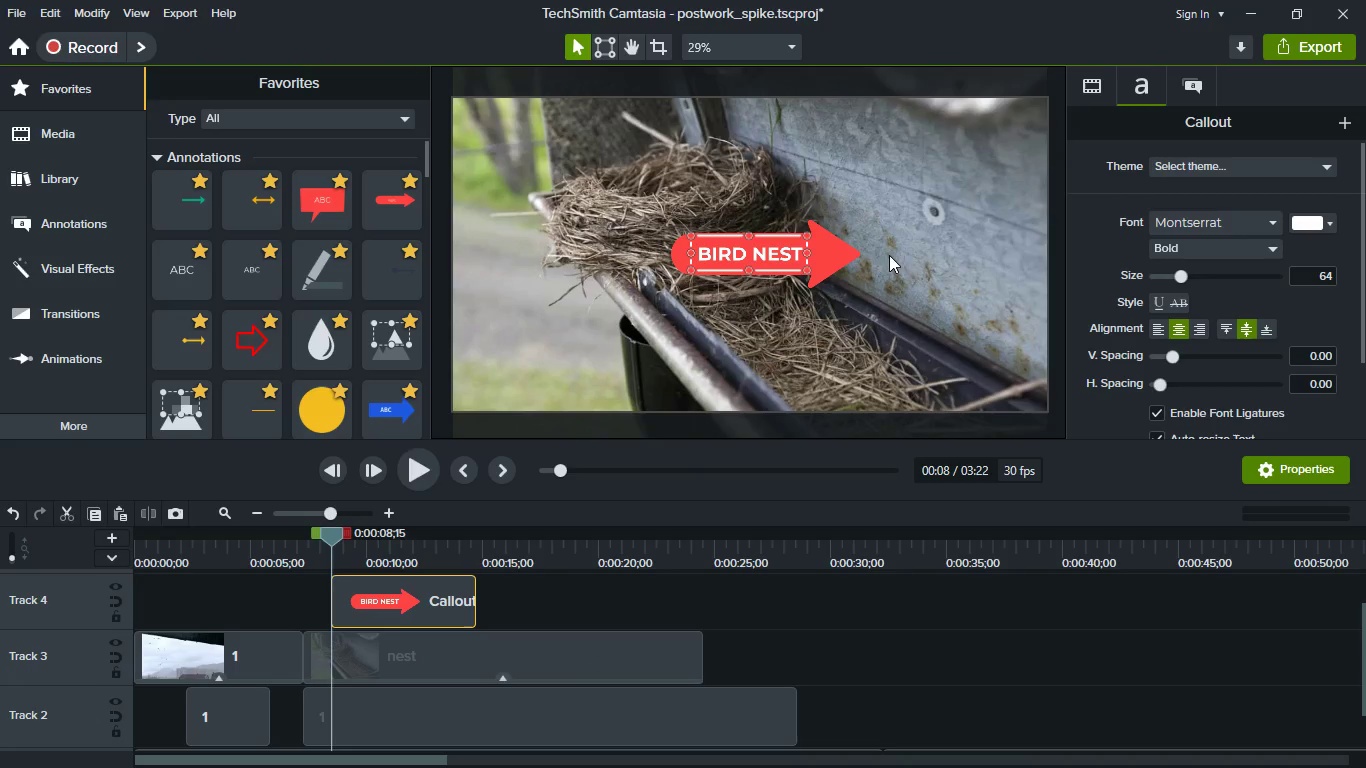 
left_click([898, 256])
 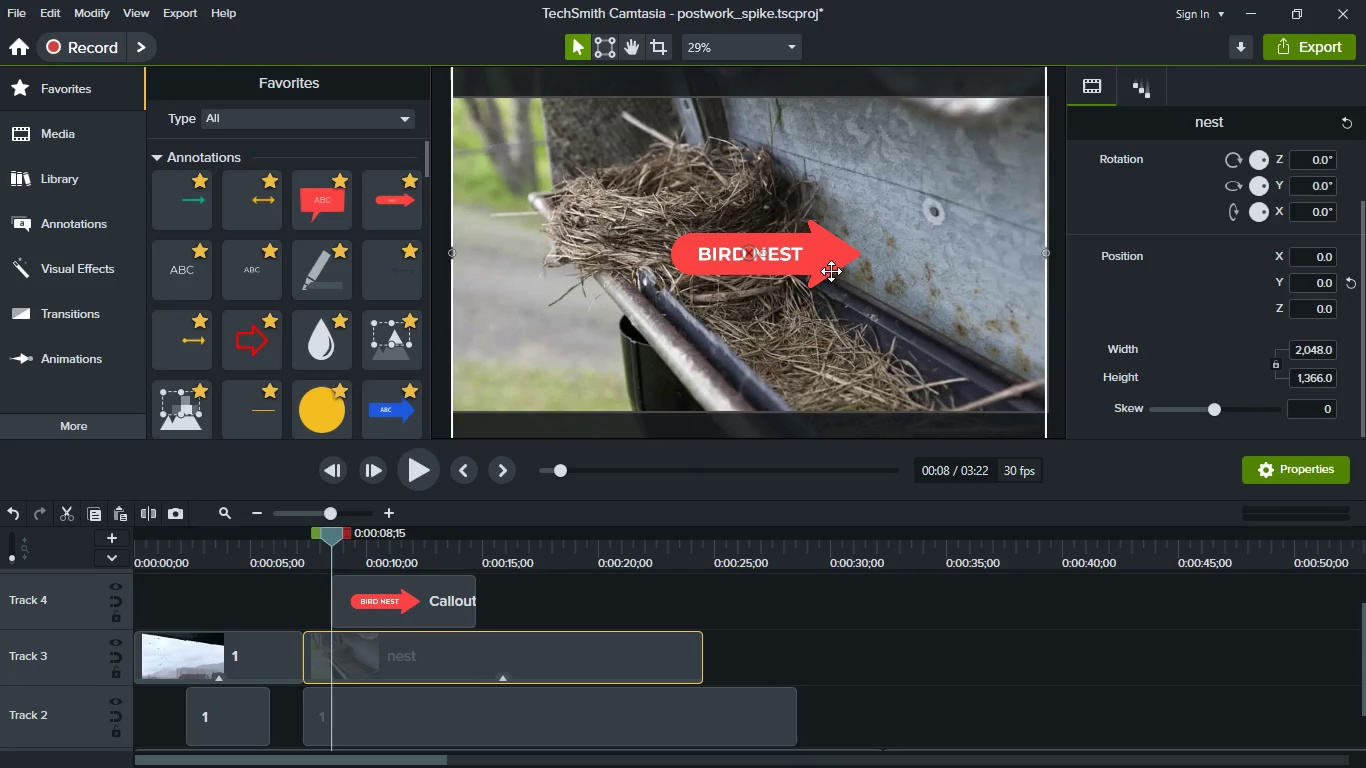 
left_click([831, 271])
 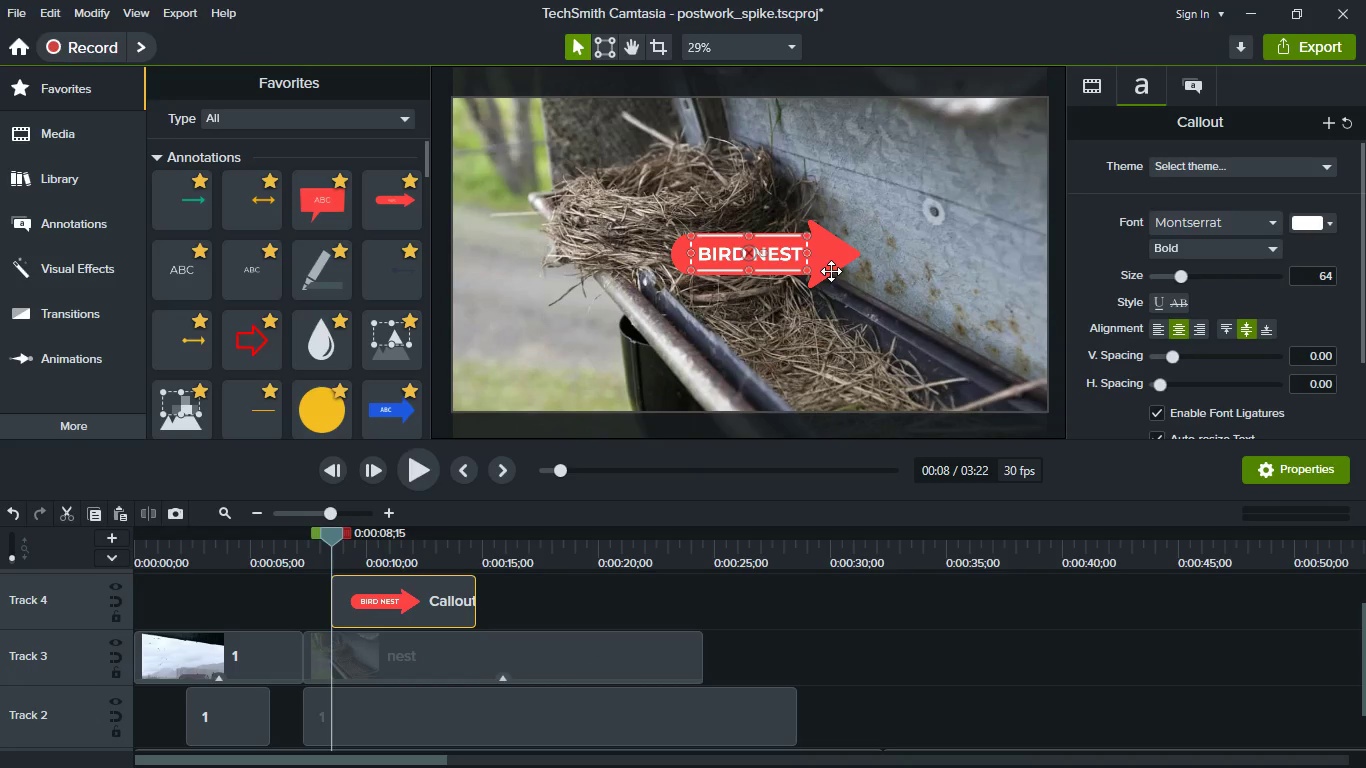 
left_click_drag(start_coordinate=[831, 271], to_coordinate=[662, 251])
 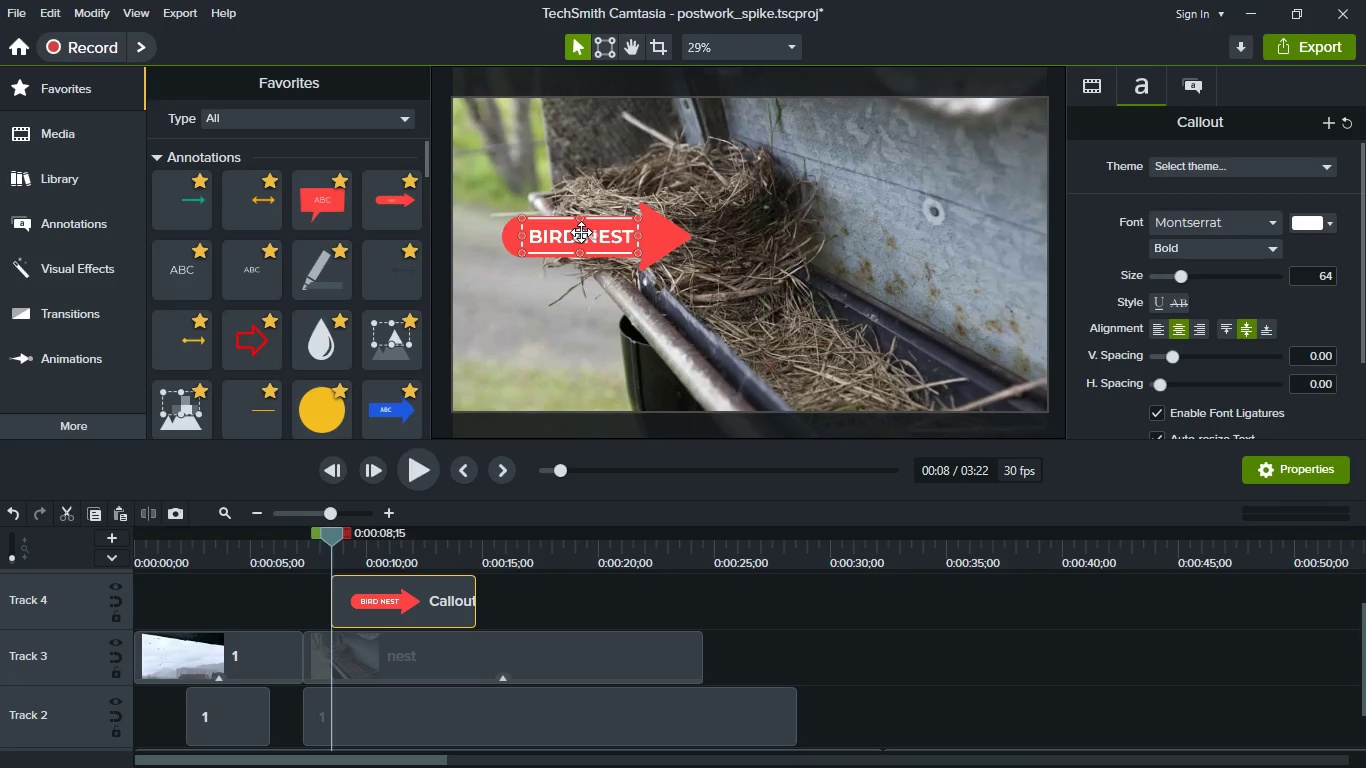 
left_click_drag(start_coordinate=[593, 236], to_coordinate=[593, 217])
 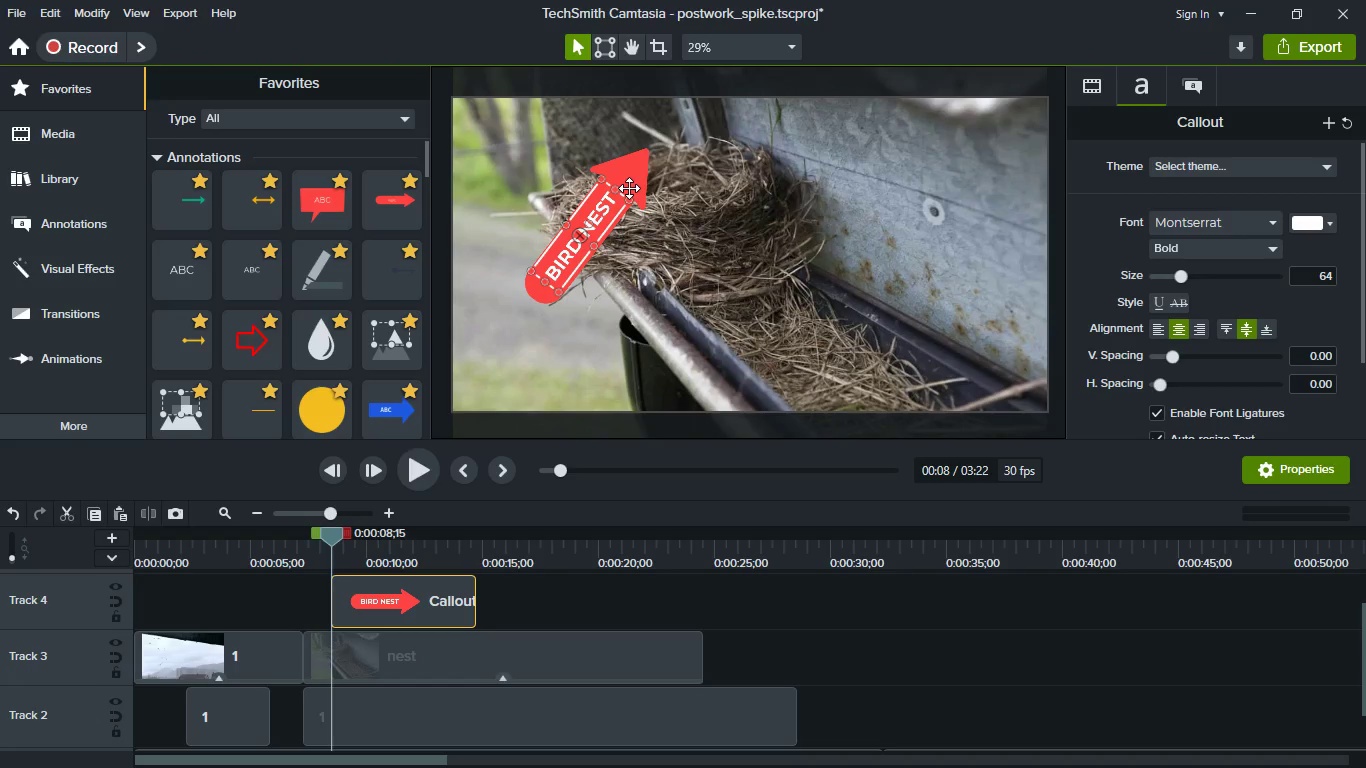 
left_click_drag(start_coordinate=[629, 188], to_coordinate=[587, 281])
 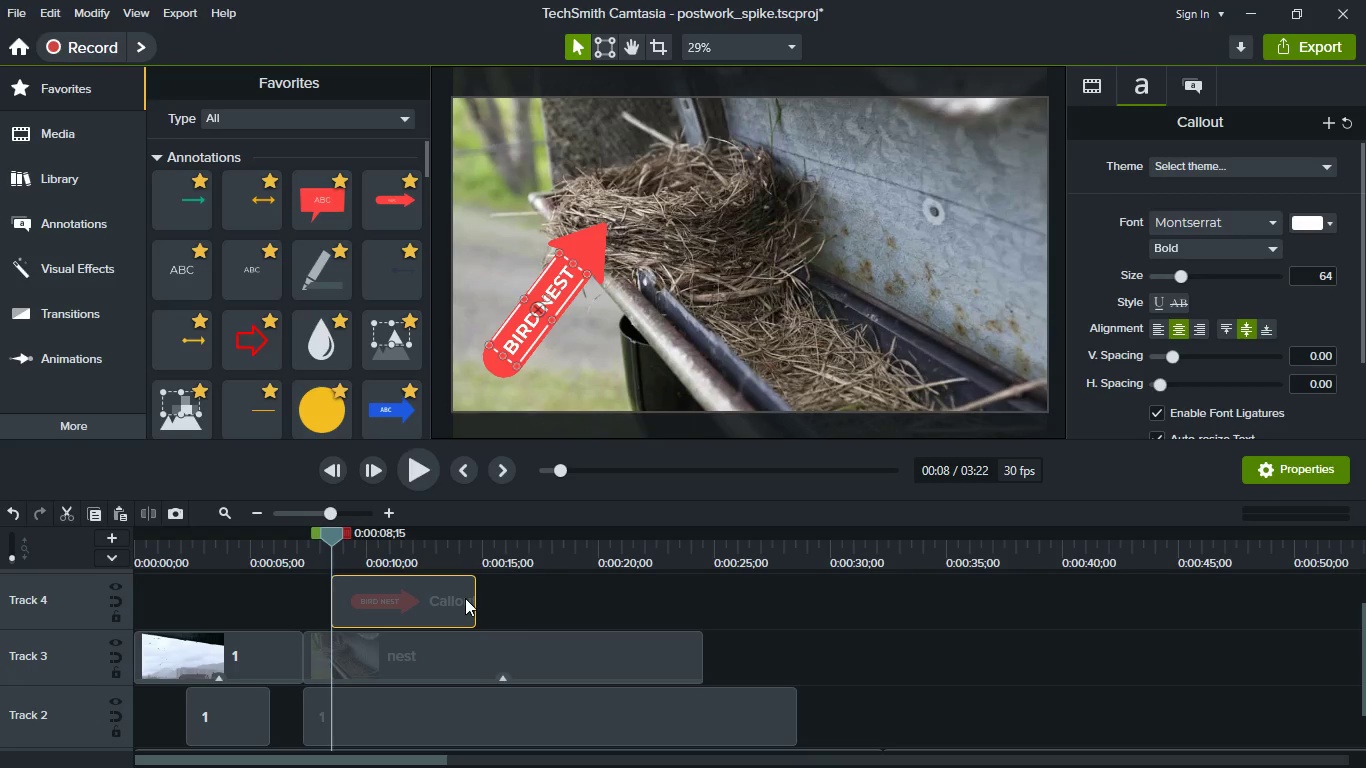 
left_click_drag(start_coordinate=[469, 598], to_coordinate=[632, 603])
 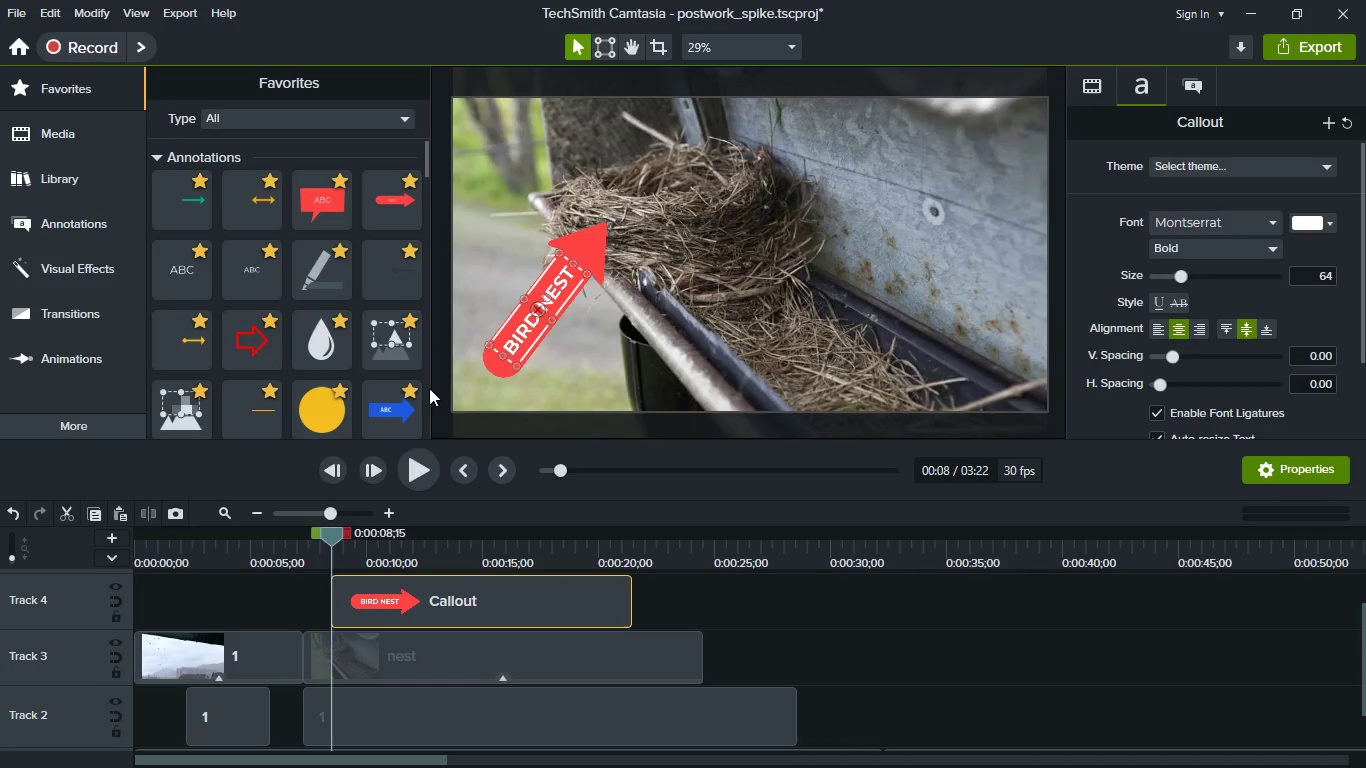 
mouse_move([274, 311])
 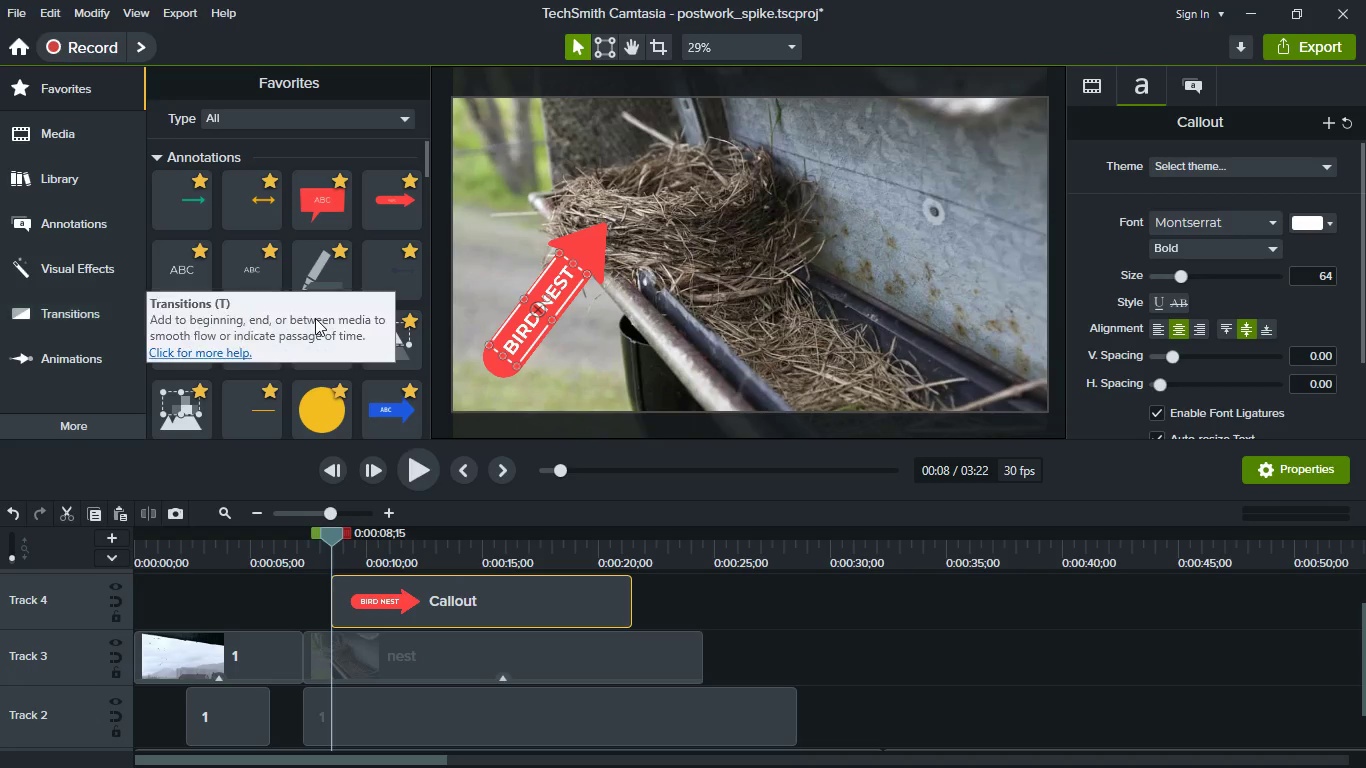 
scroll: coordinate [370, 247], scroll_direction: down, amount: 17.0
 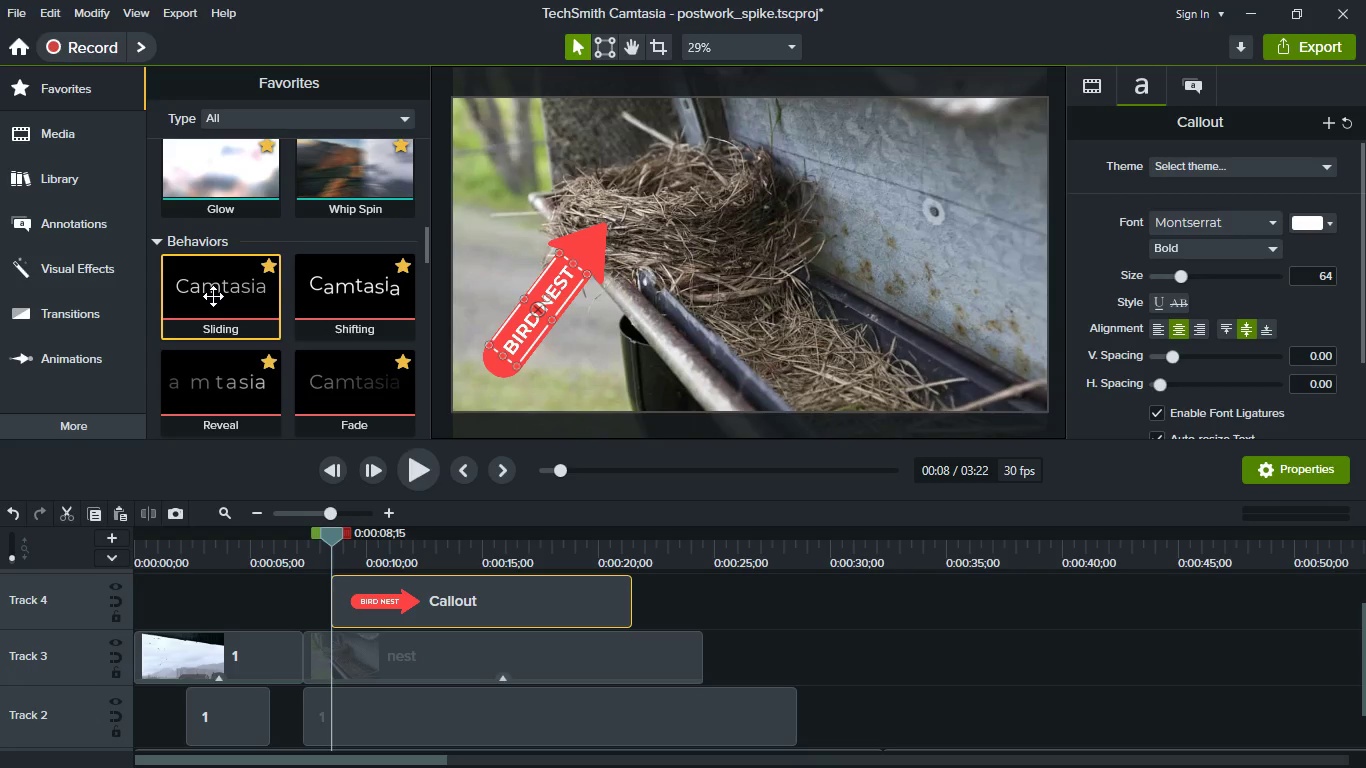 
left_click_drag(start_coordinate=[213, 296], to_coordinate=[440, 600])
 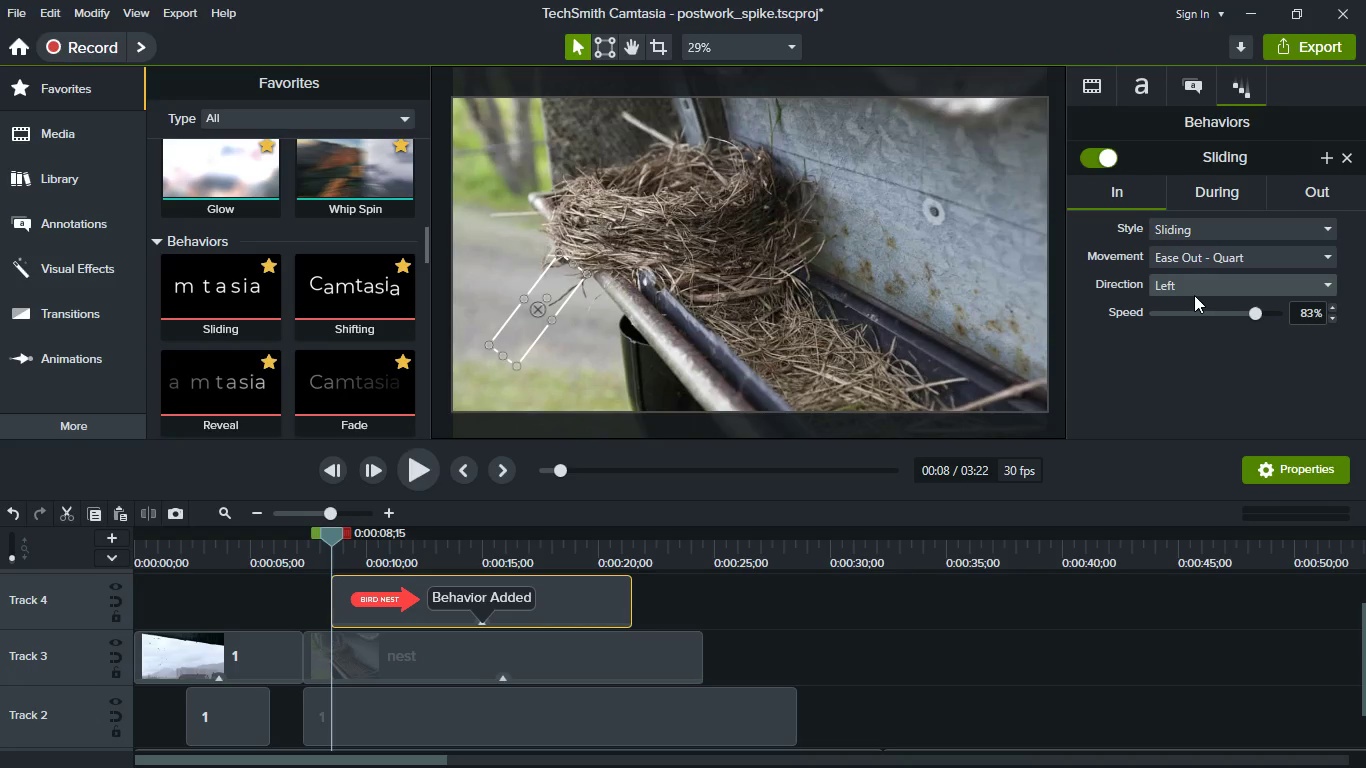 
left_click([1189, 292])
 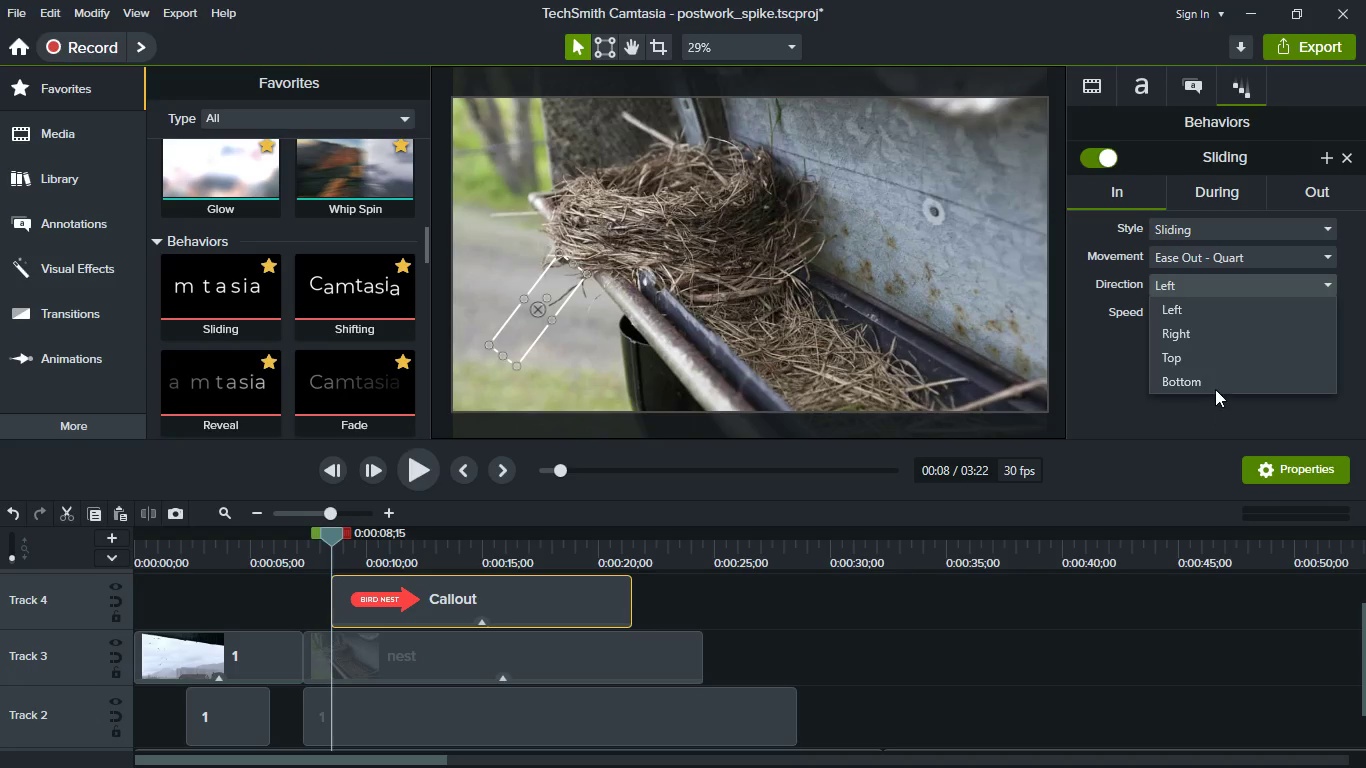 
left_click([1215, 383])
 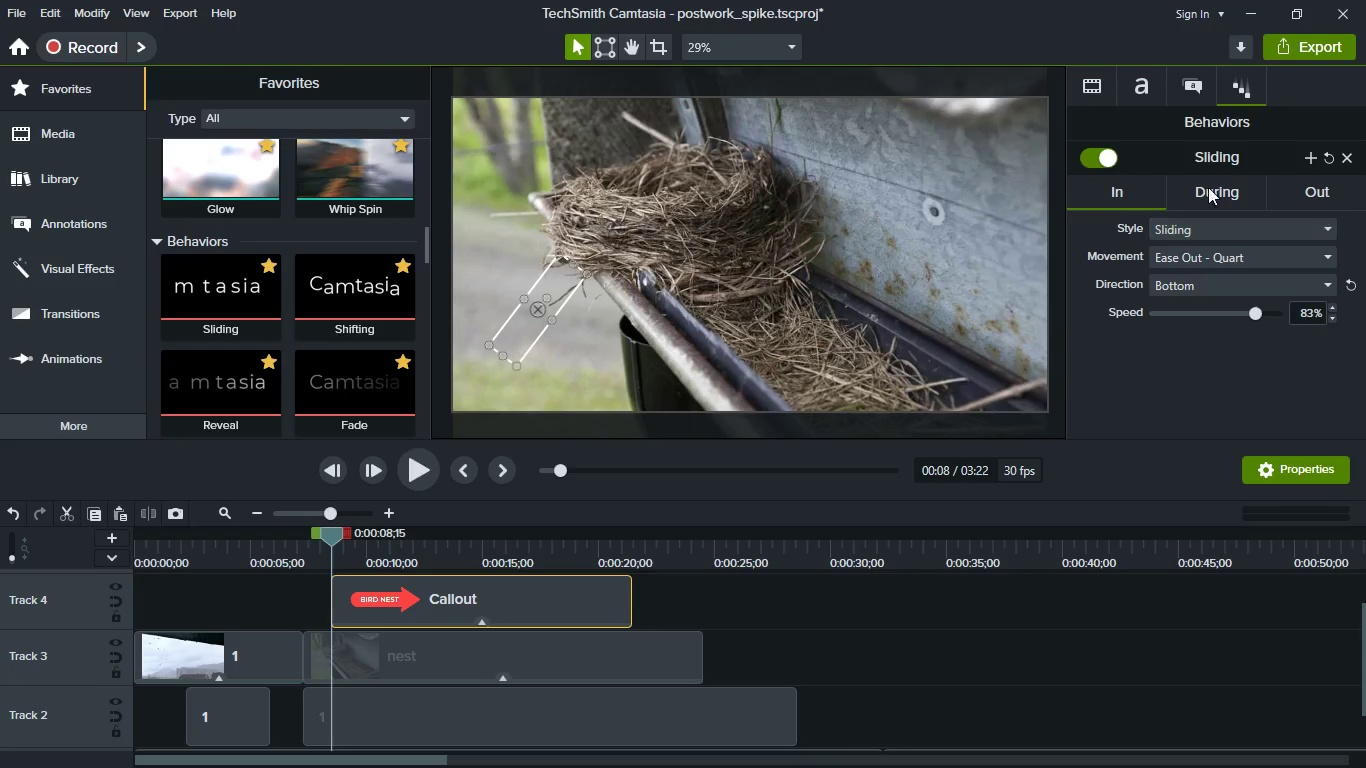 
left_click([1210, 181])
 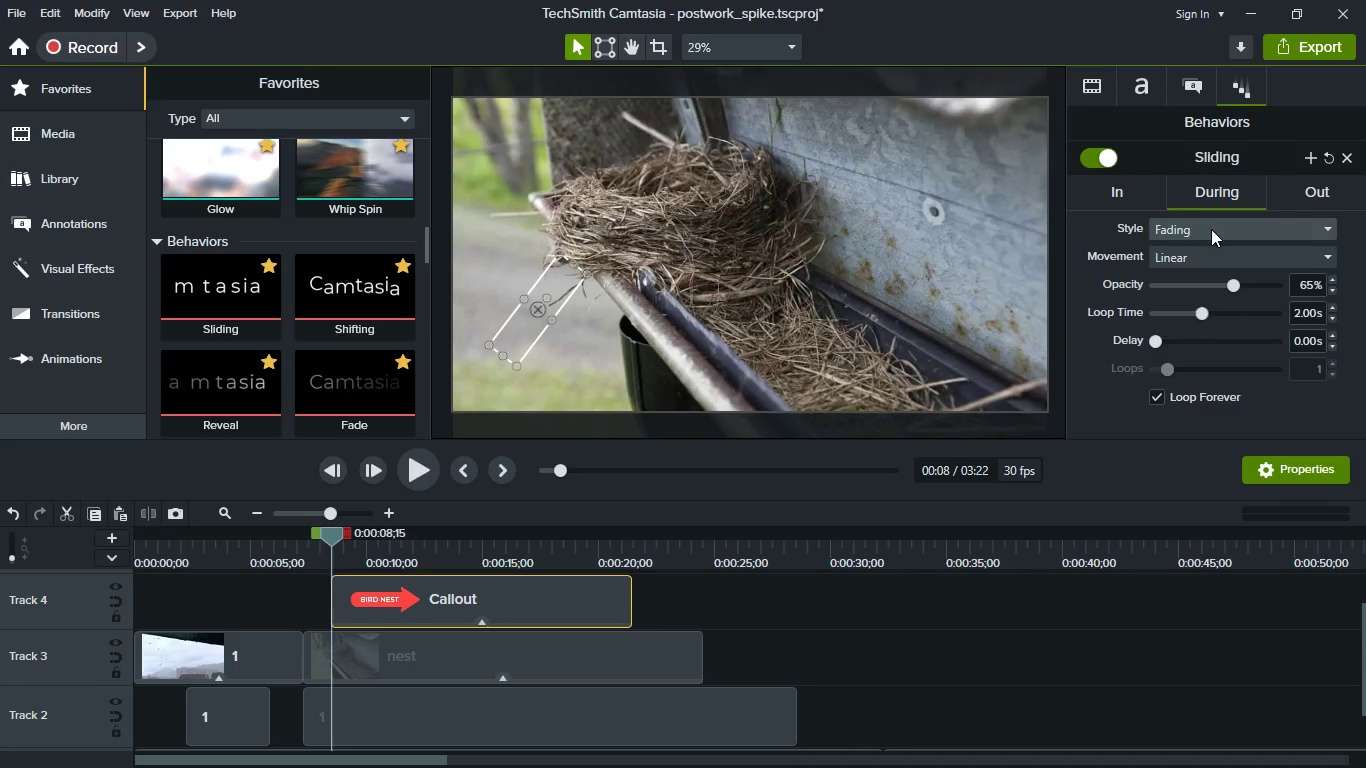 
left_click([1211, 229])
 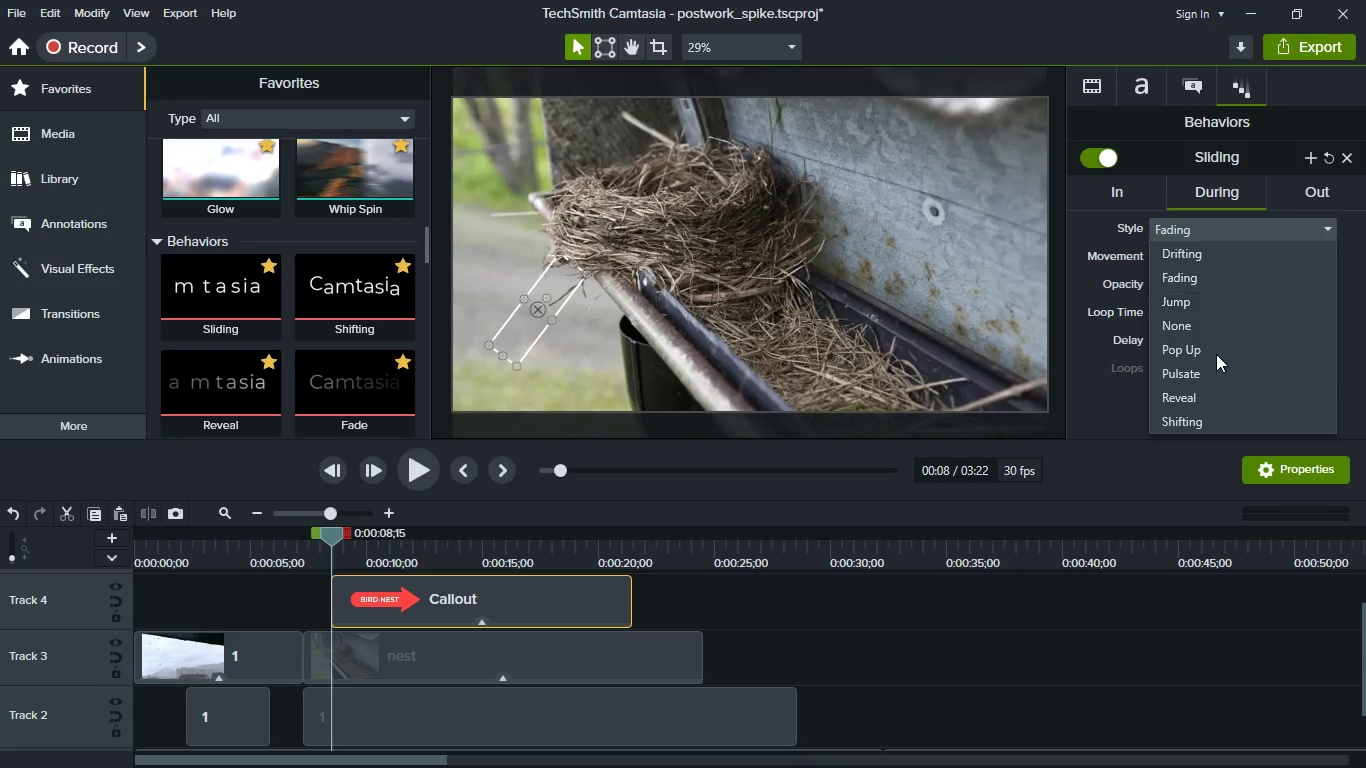 
left_click([1224, 379])
 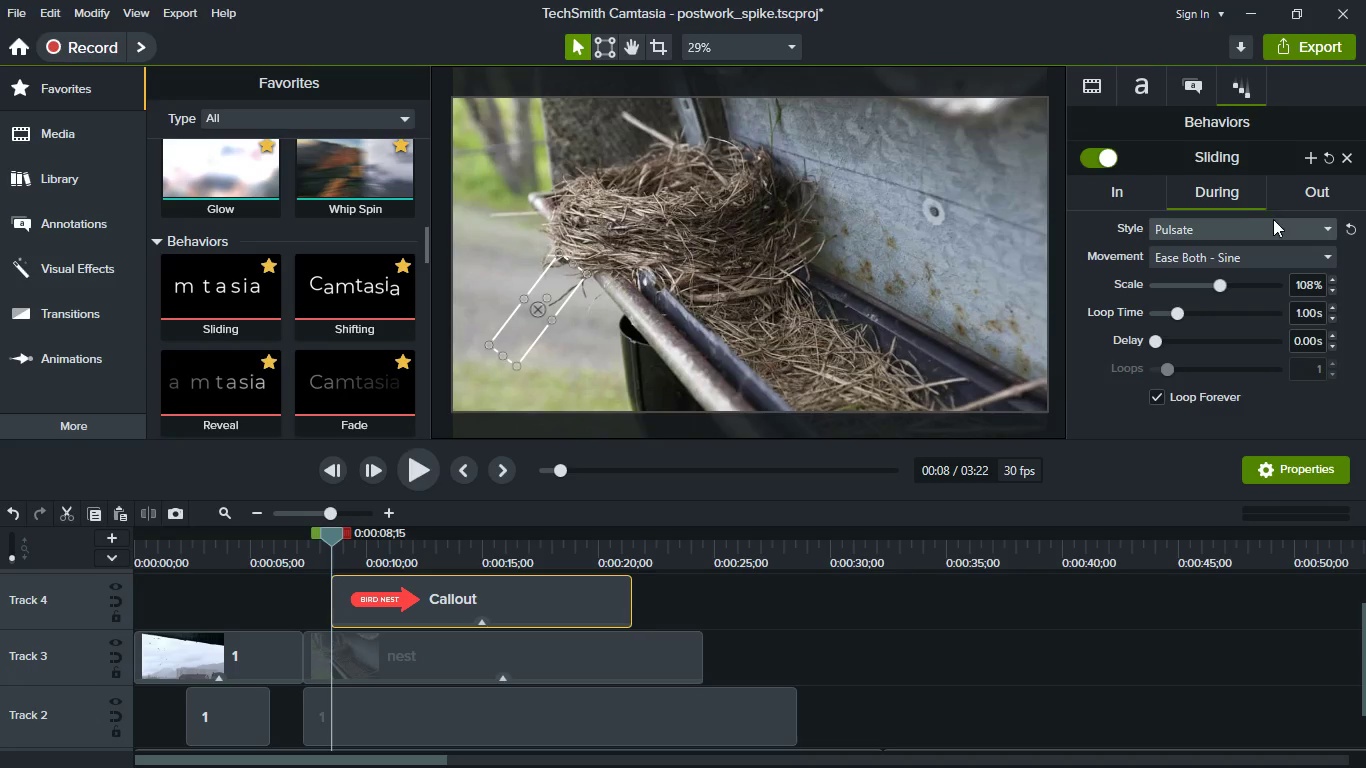 
left_click([1305, 201])
 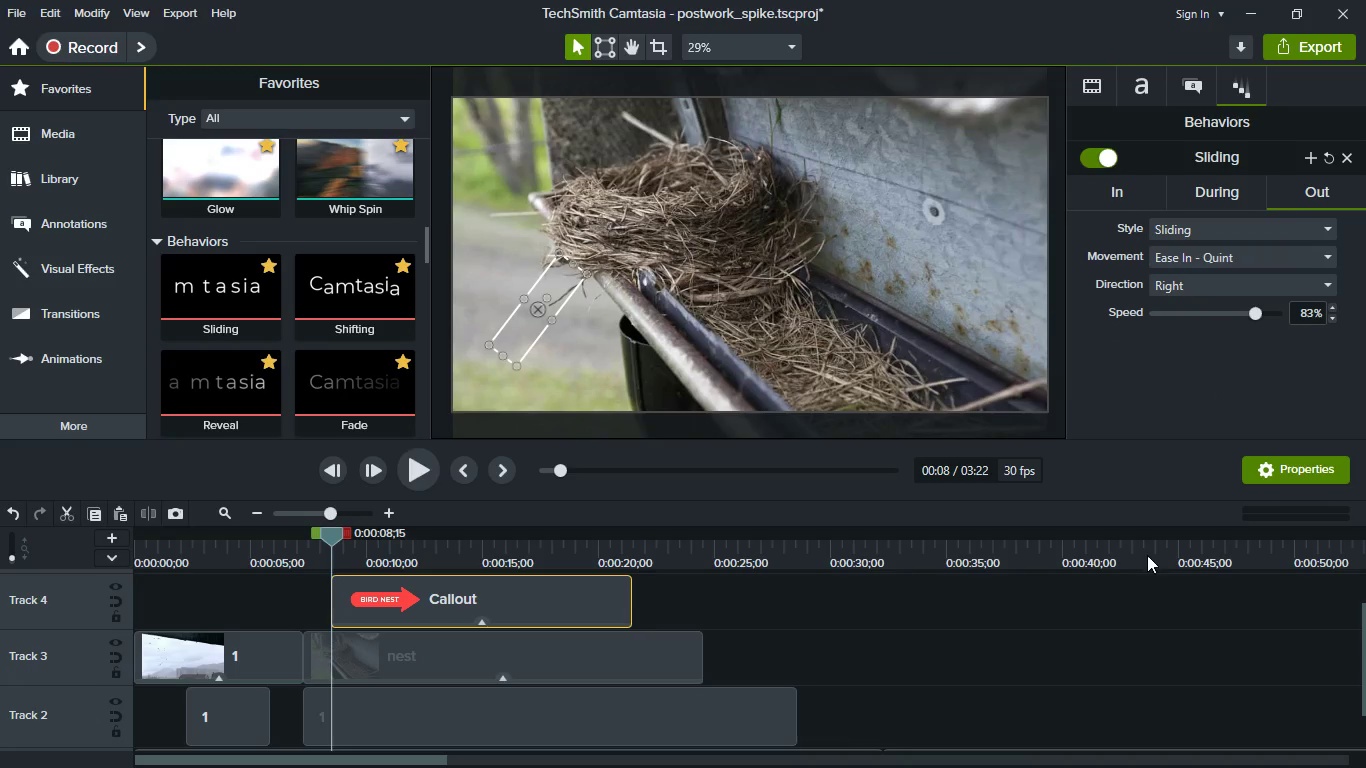 
left_click([1200, 290])
 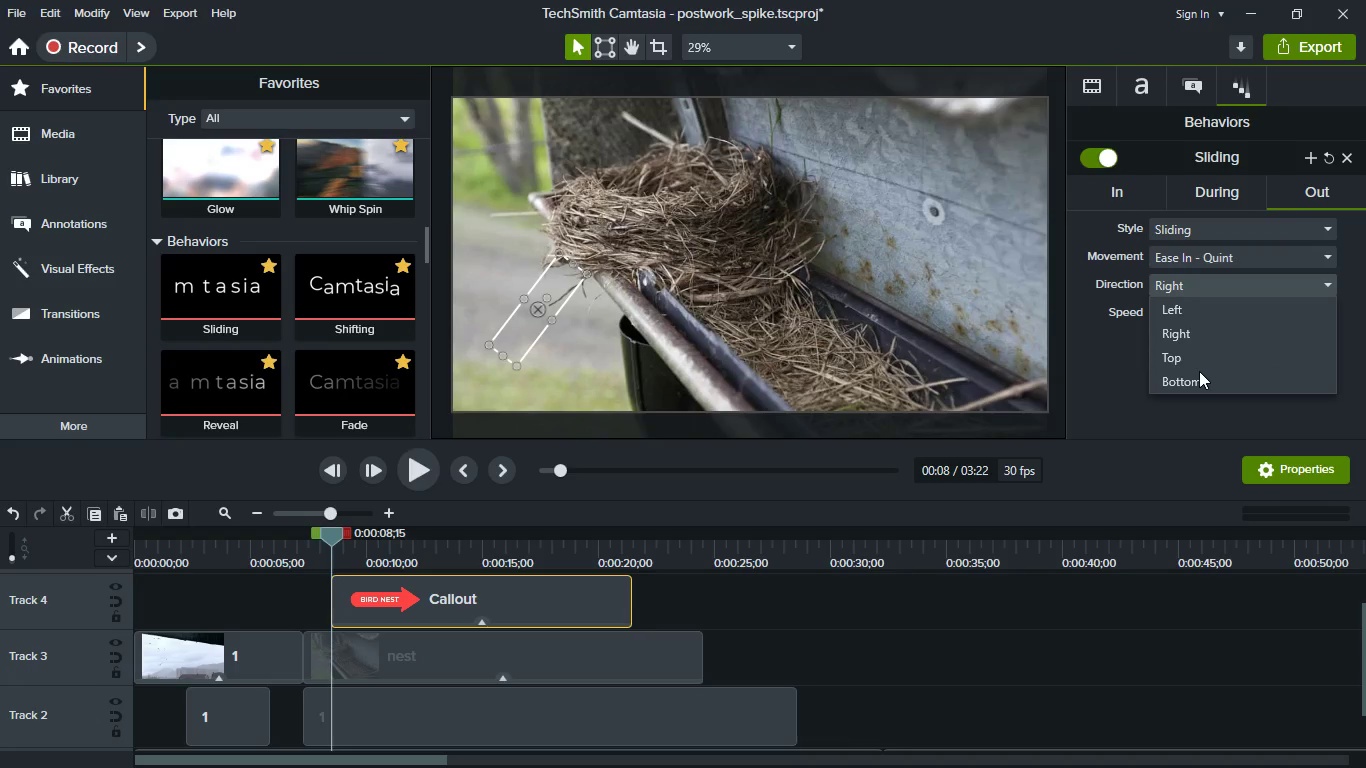 
left_click([1199, 371])
 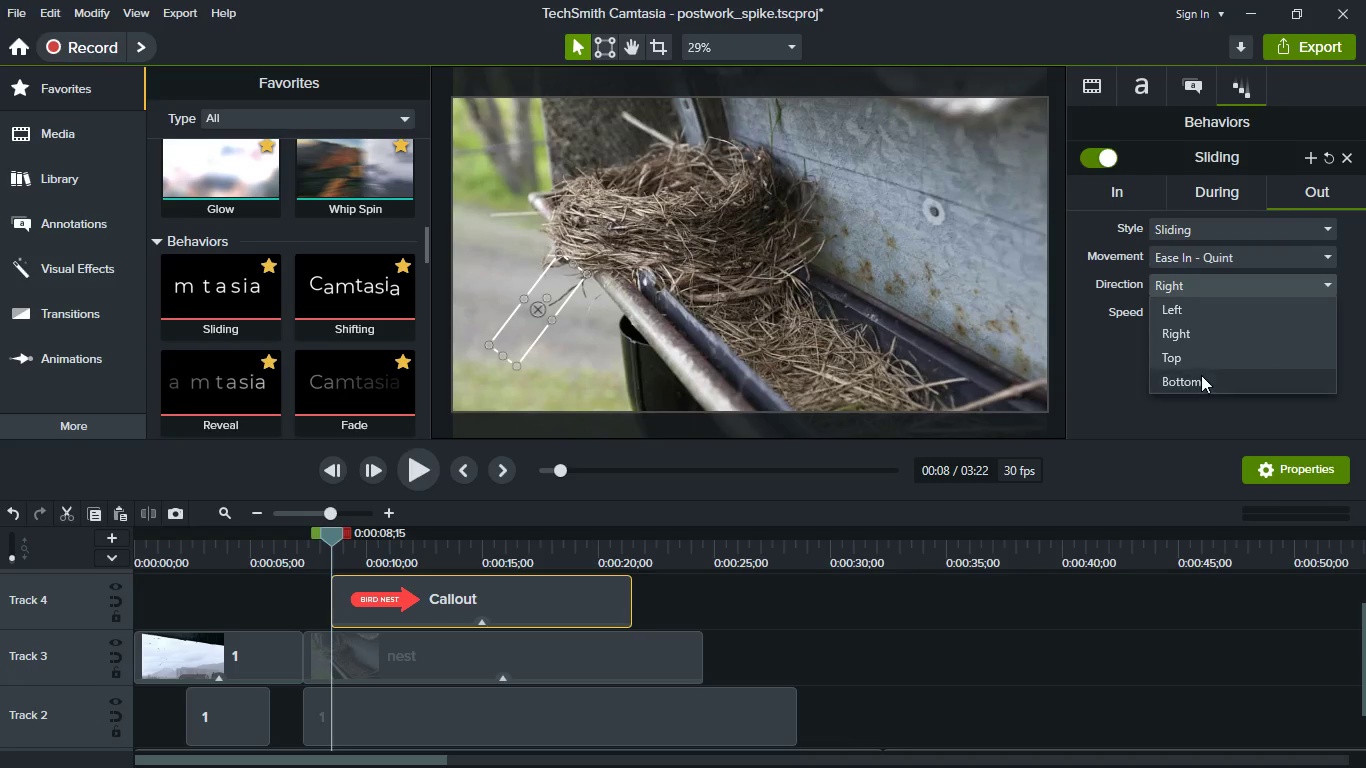 
left_click([1201, 375])
 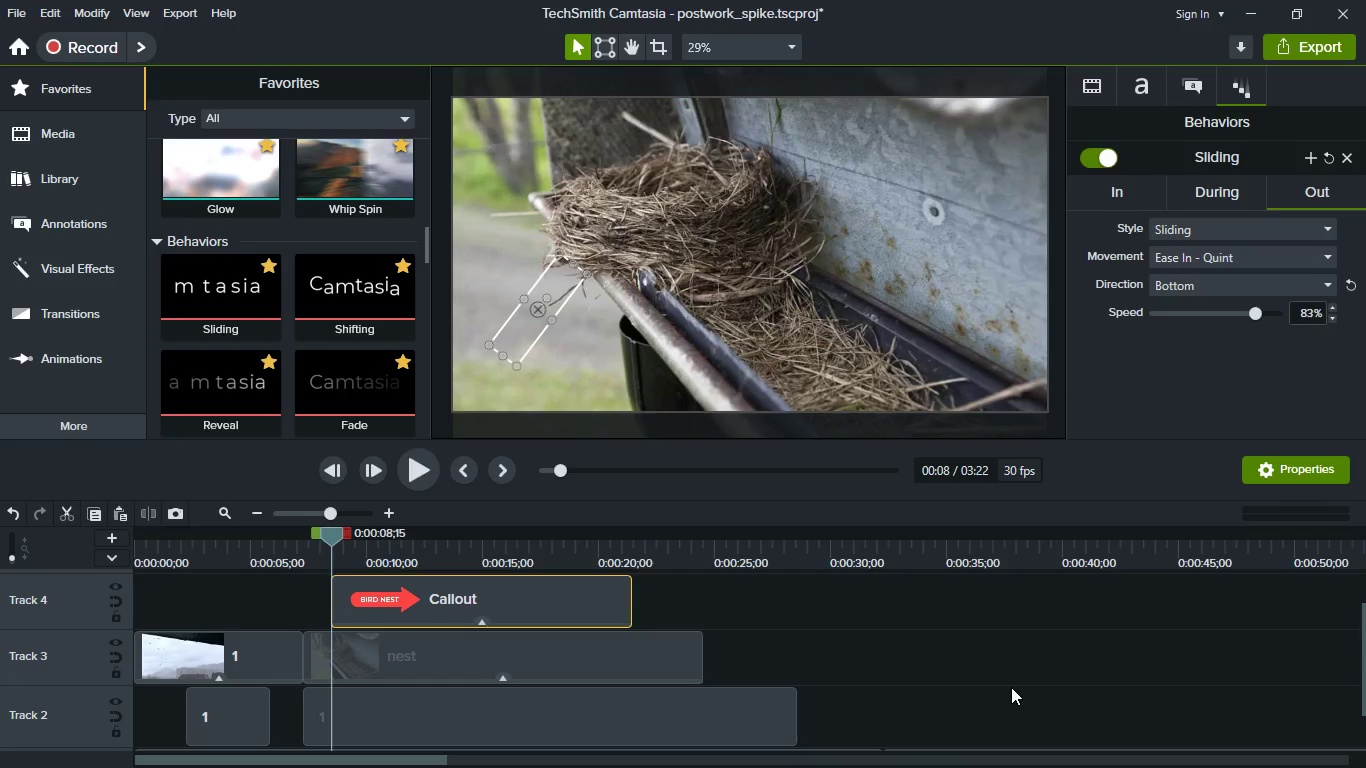 
left_click([1008, 689])
 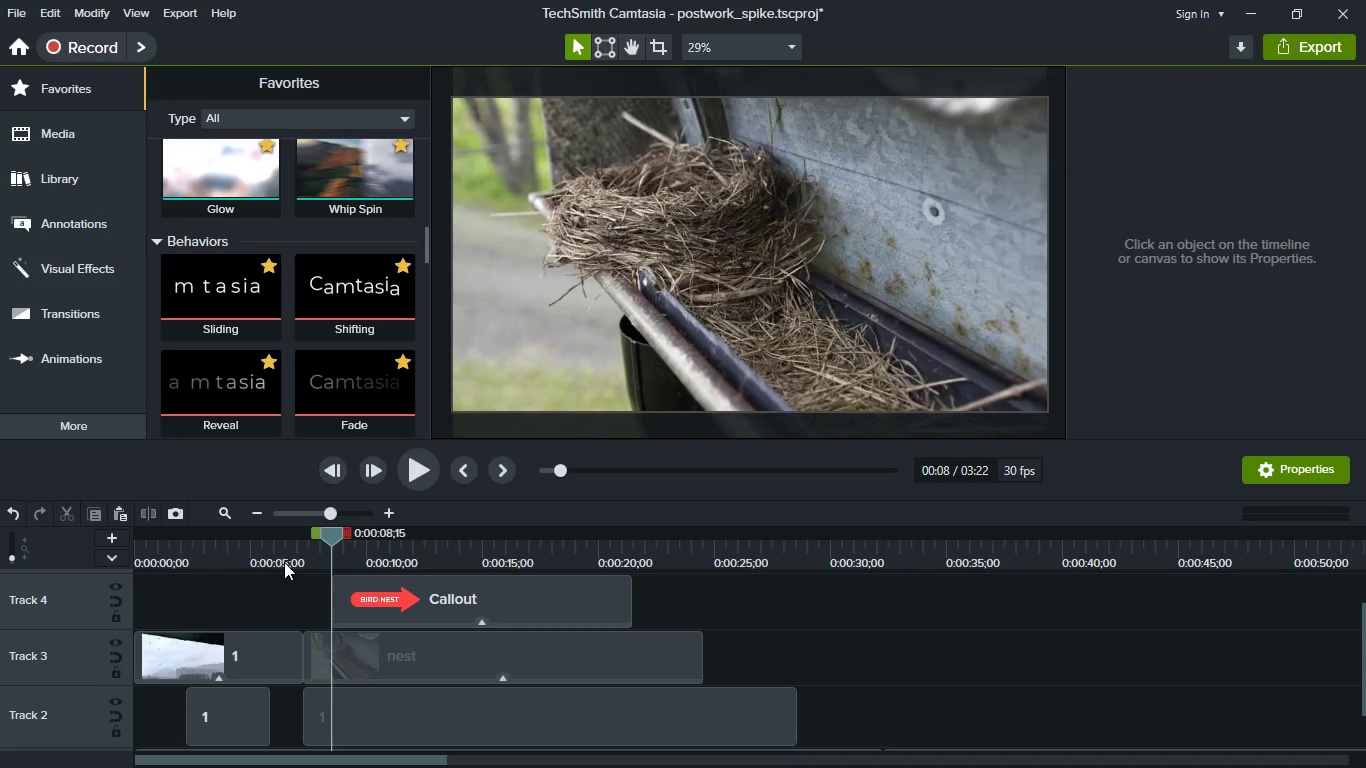 
left_click([310, 555])
 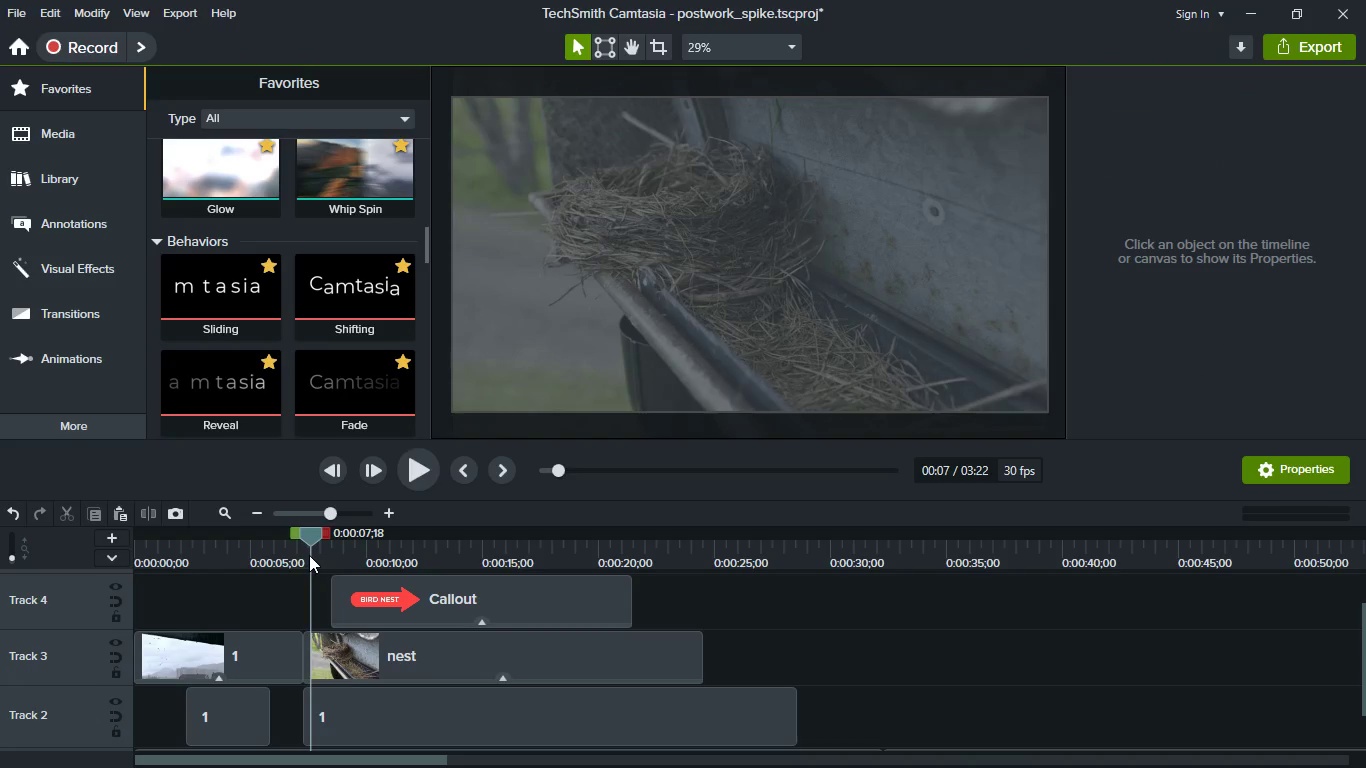 
left_click([284, 549])
 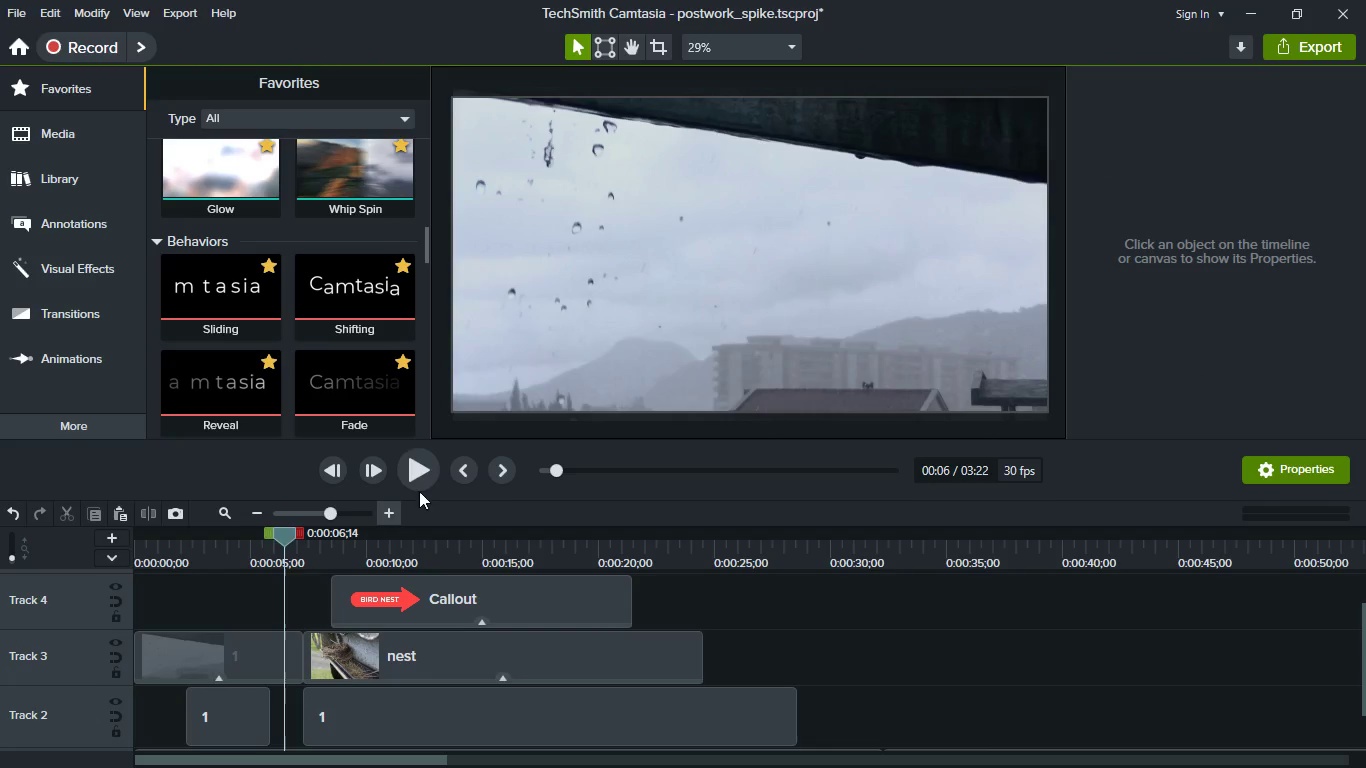 
left_click([433, 480])
 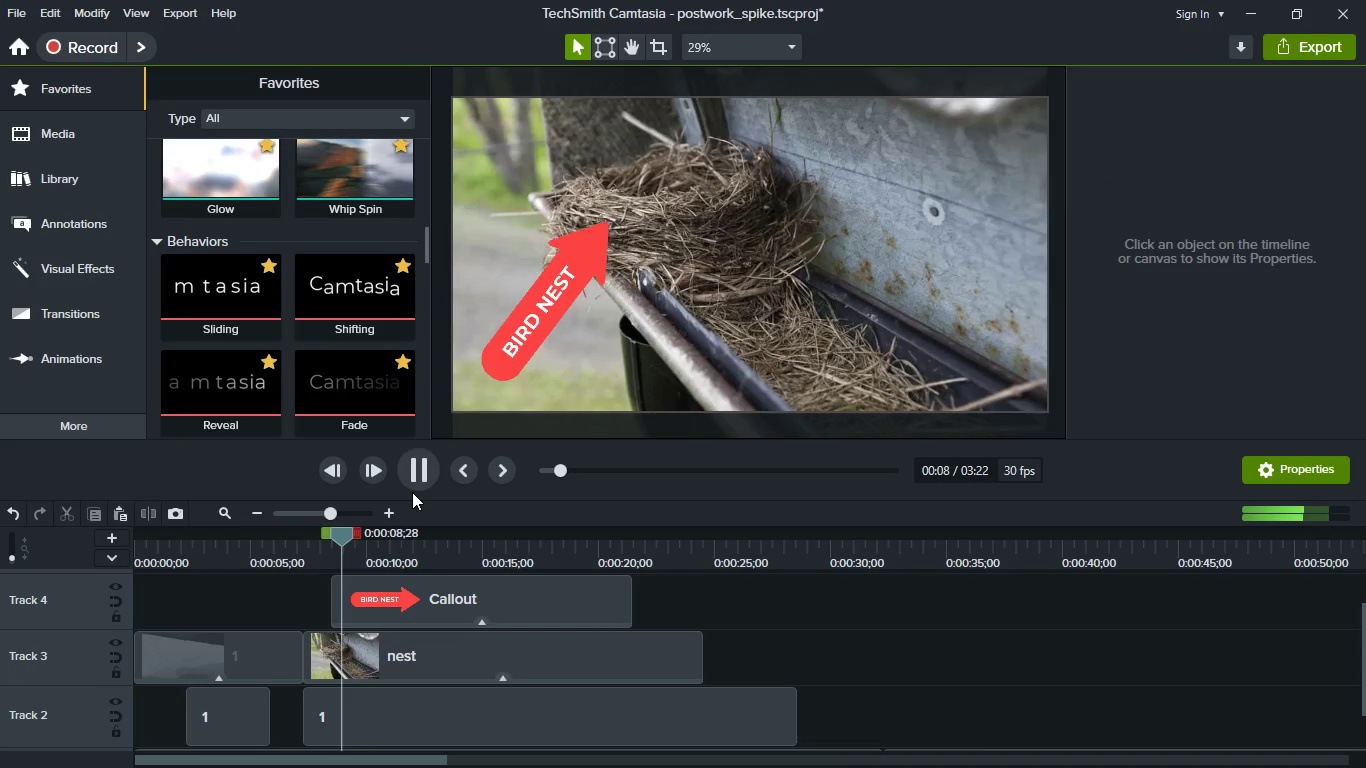 
key(Space)
 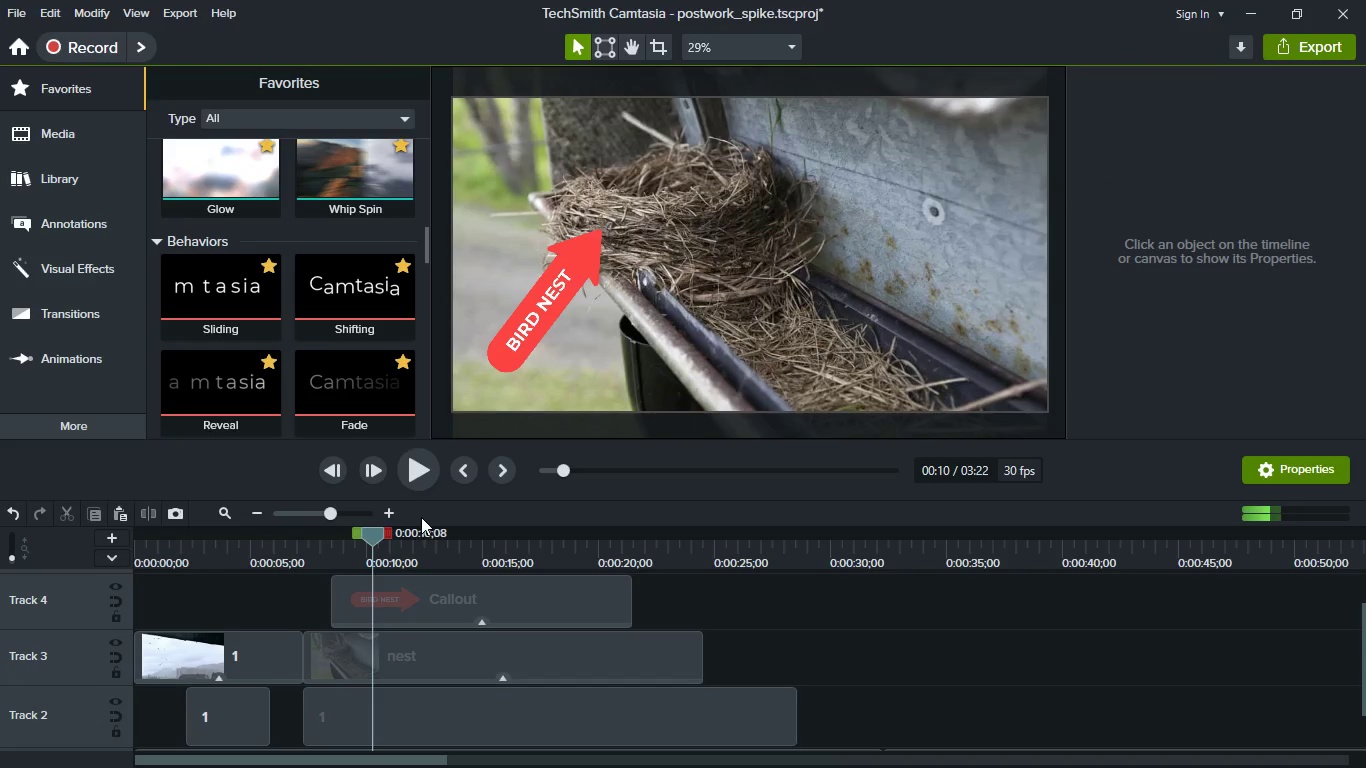 
hold_key(key=ControlLeft, duration=0.42)
scroll: coordinate [448, 576], scroll_direction: up, amount: 2.0
 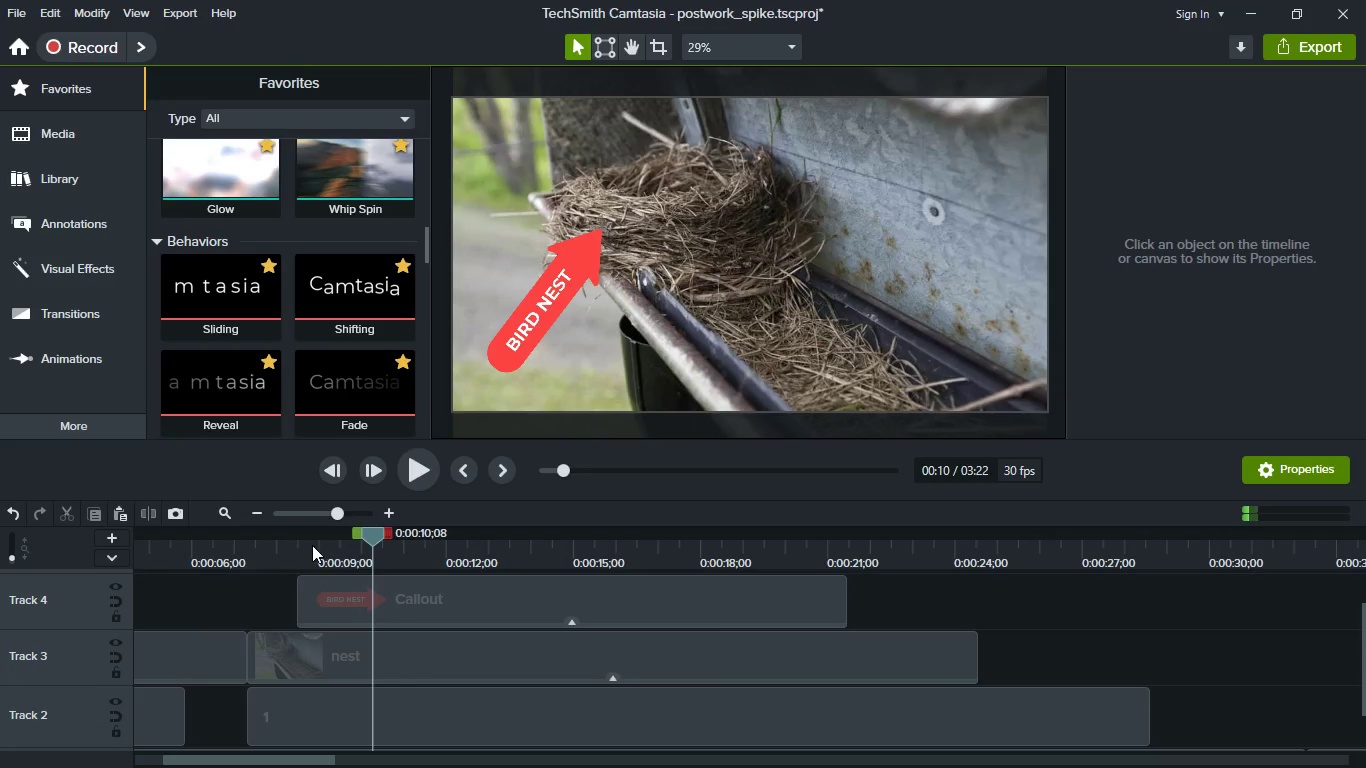 
left_click([312, 545])
 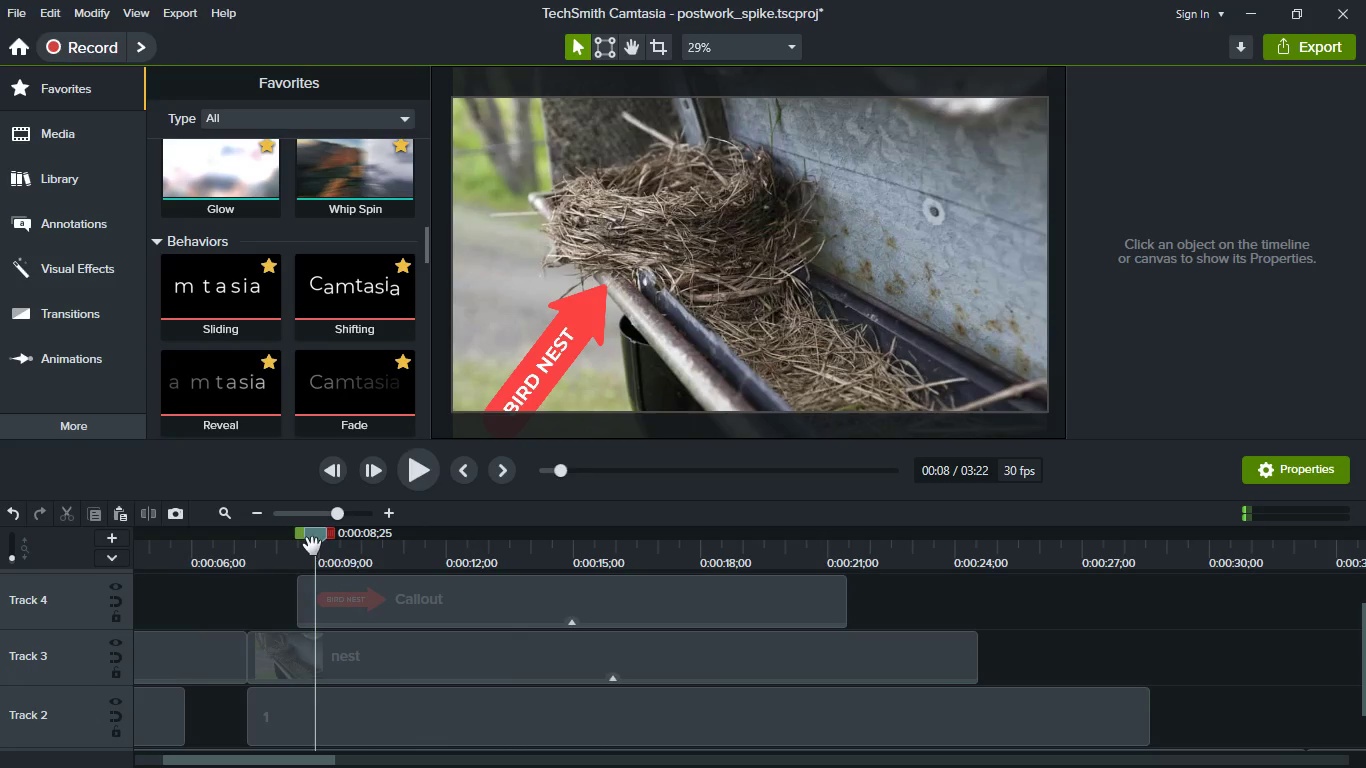 
key(Space)
 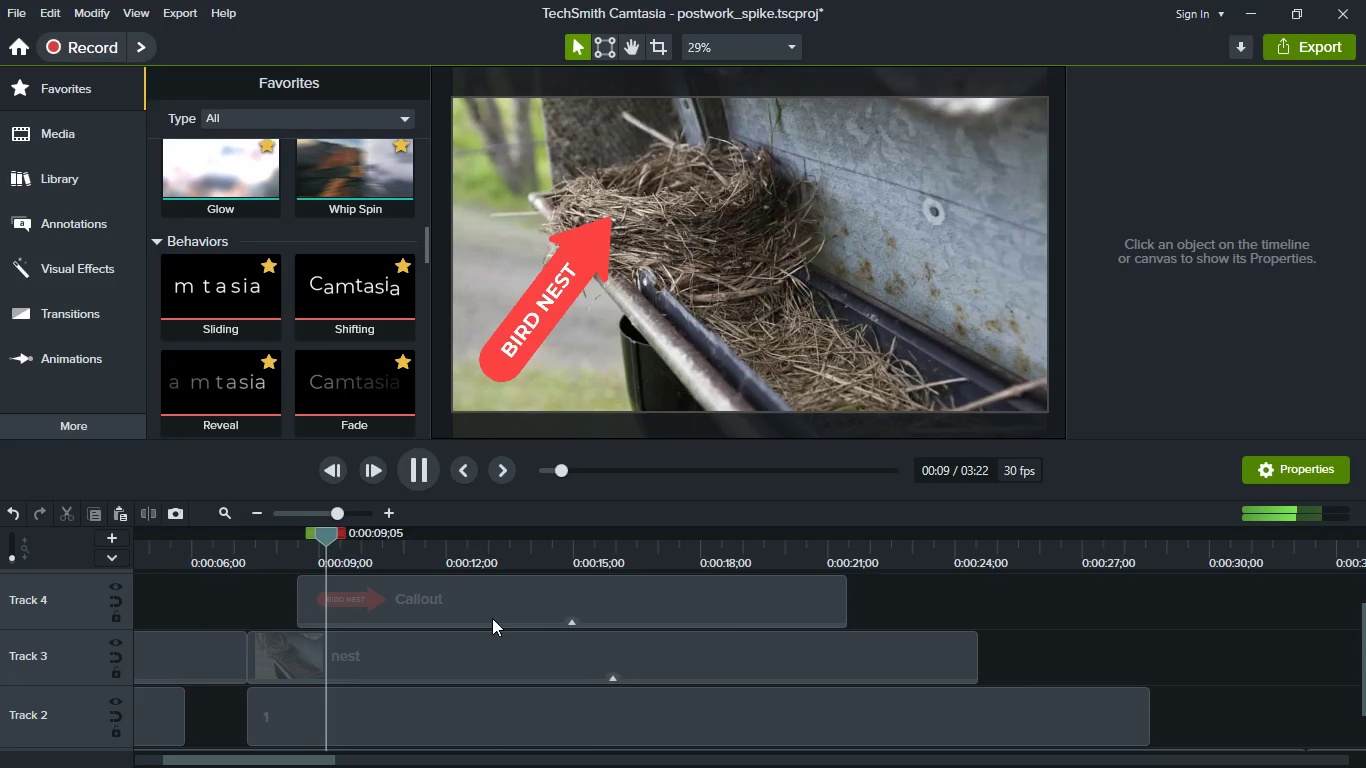 
key(Space)
 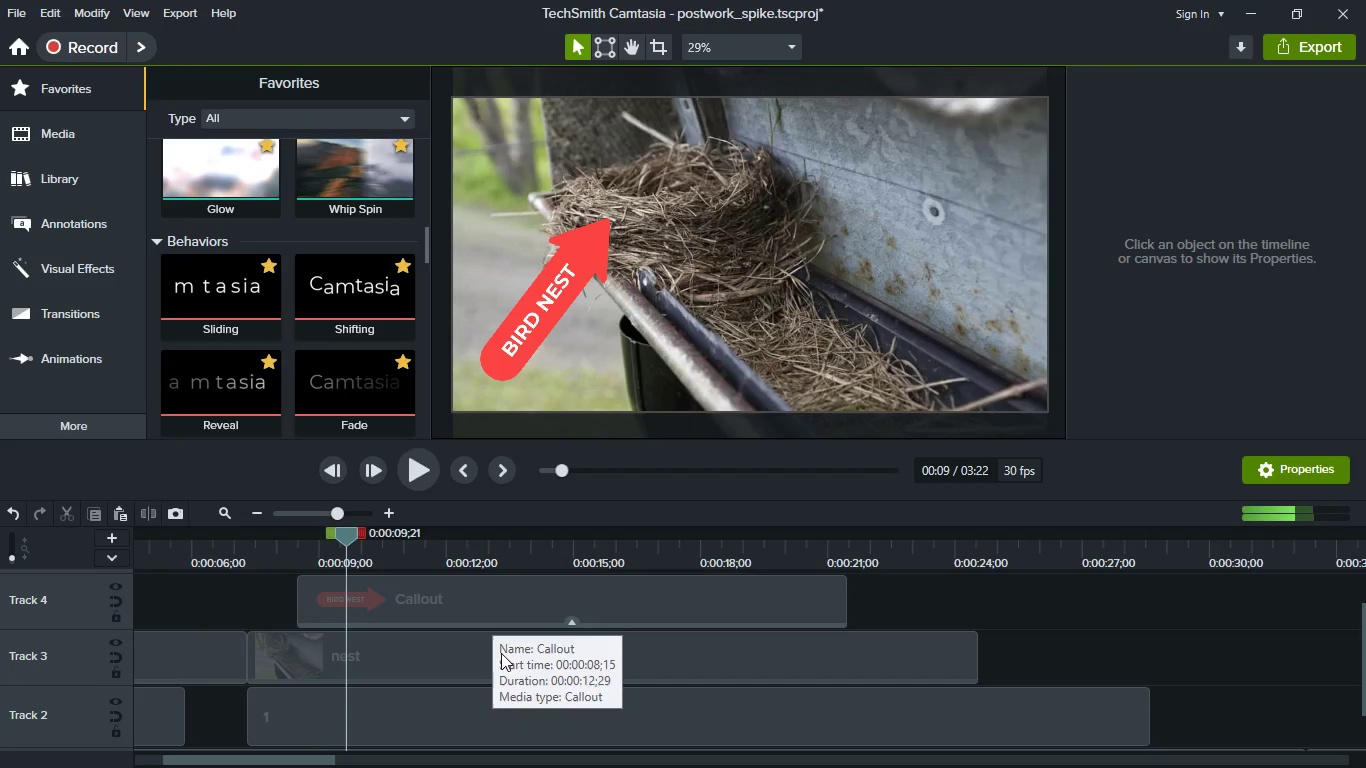 
hold_key(key=ControlLeft, duration=1.26)
scroll: coordinate [501, 653], scroll_direction: up, amount: 1.0
 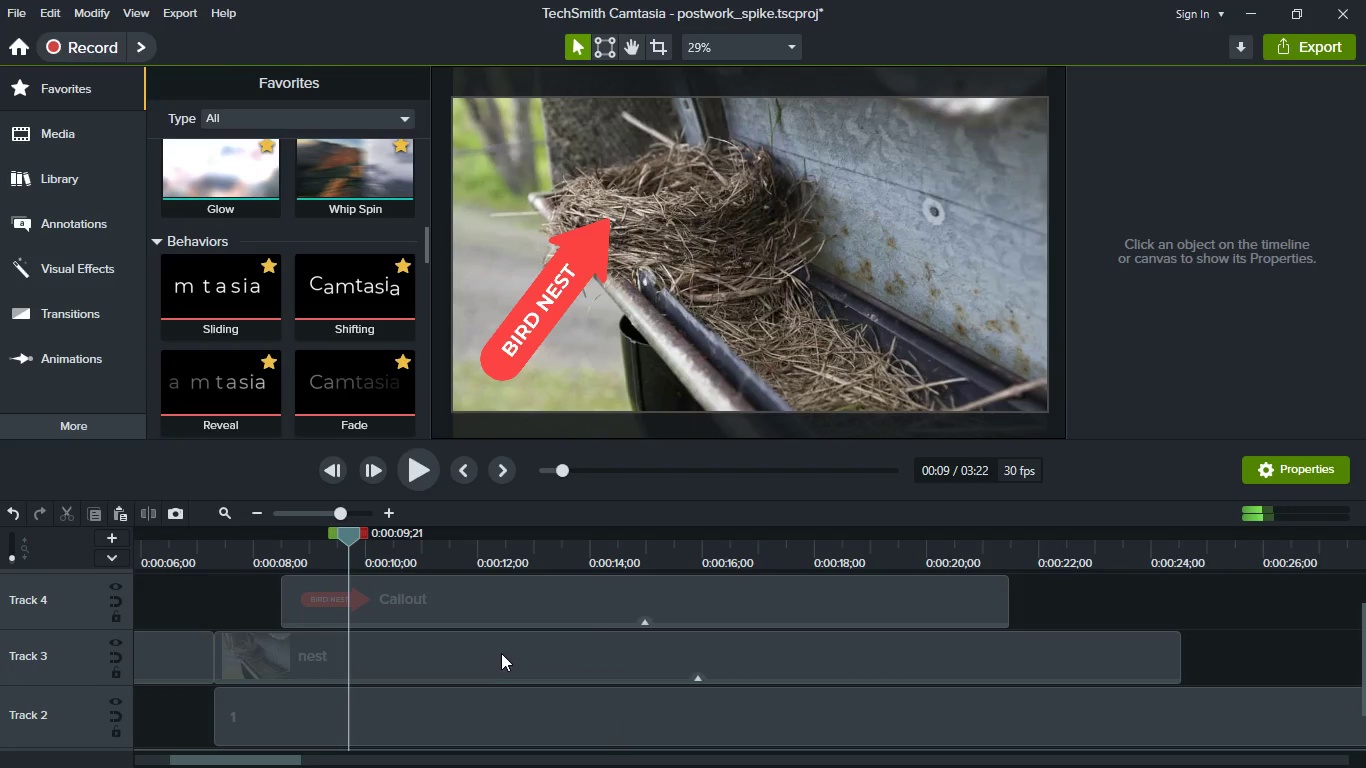 
key(Space)
 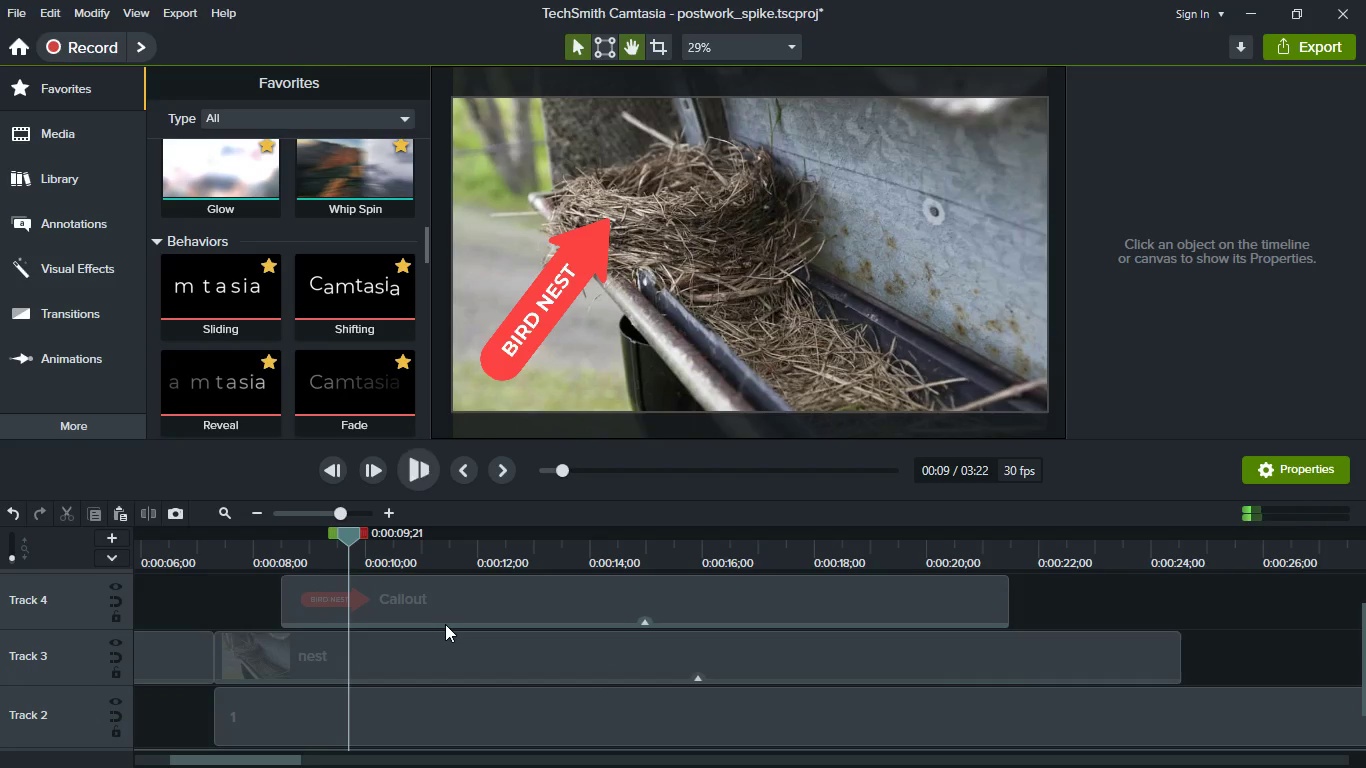 
key(Space)
 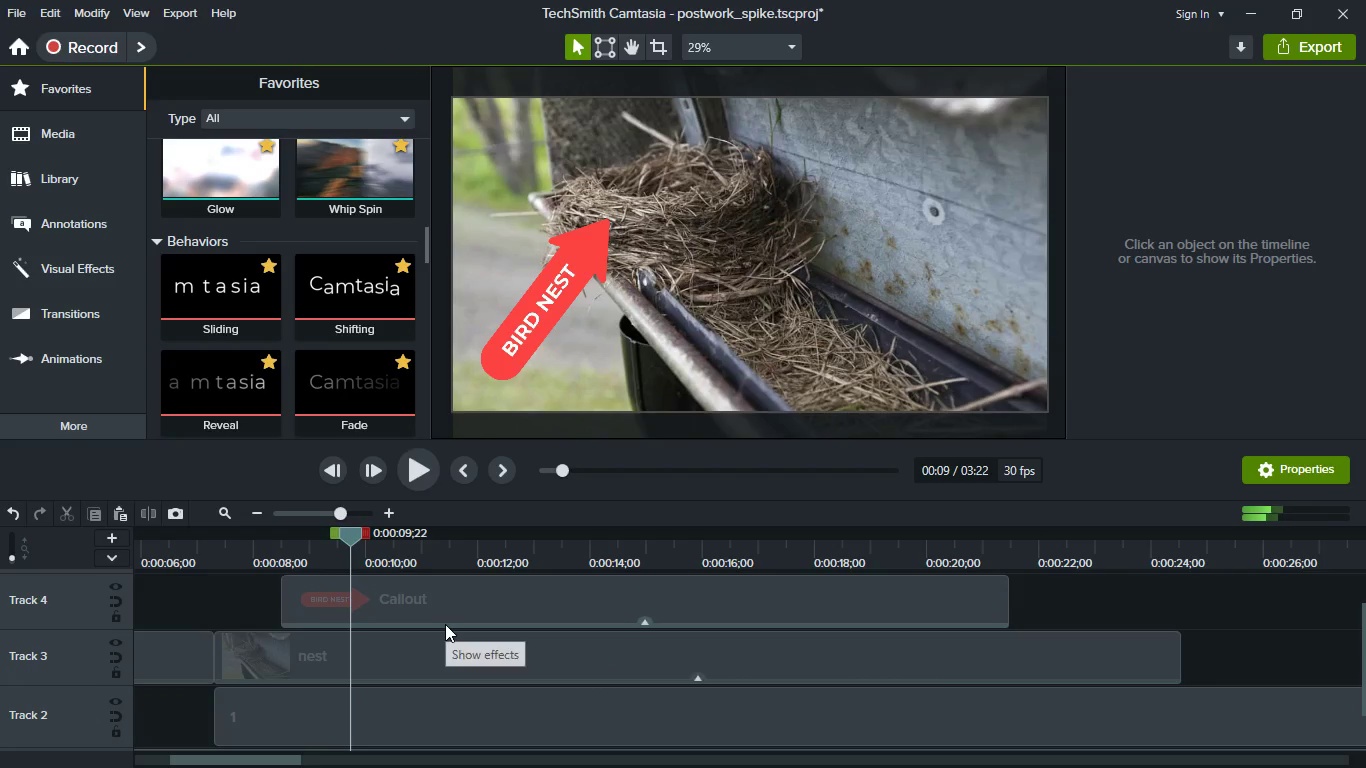 
key(Space)
 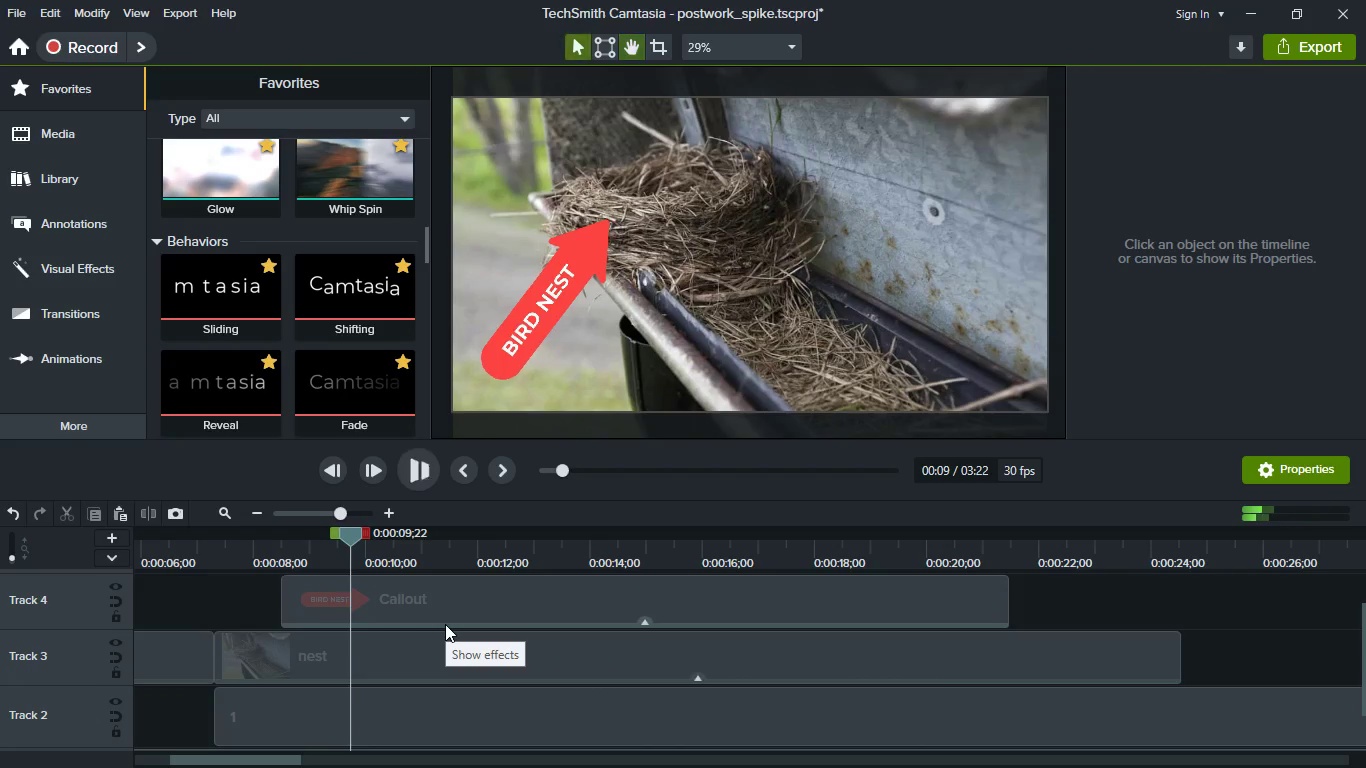 
key(Space)
 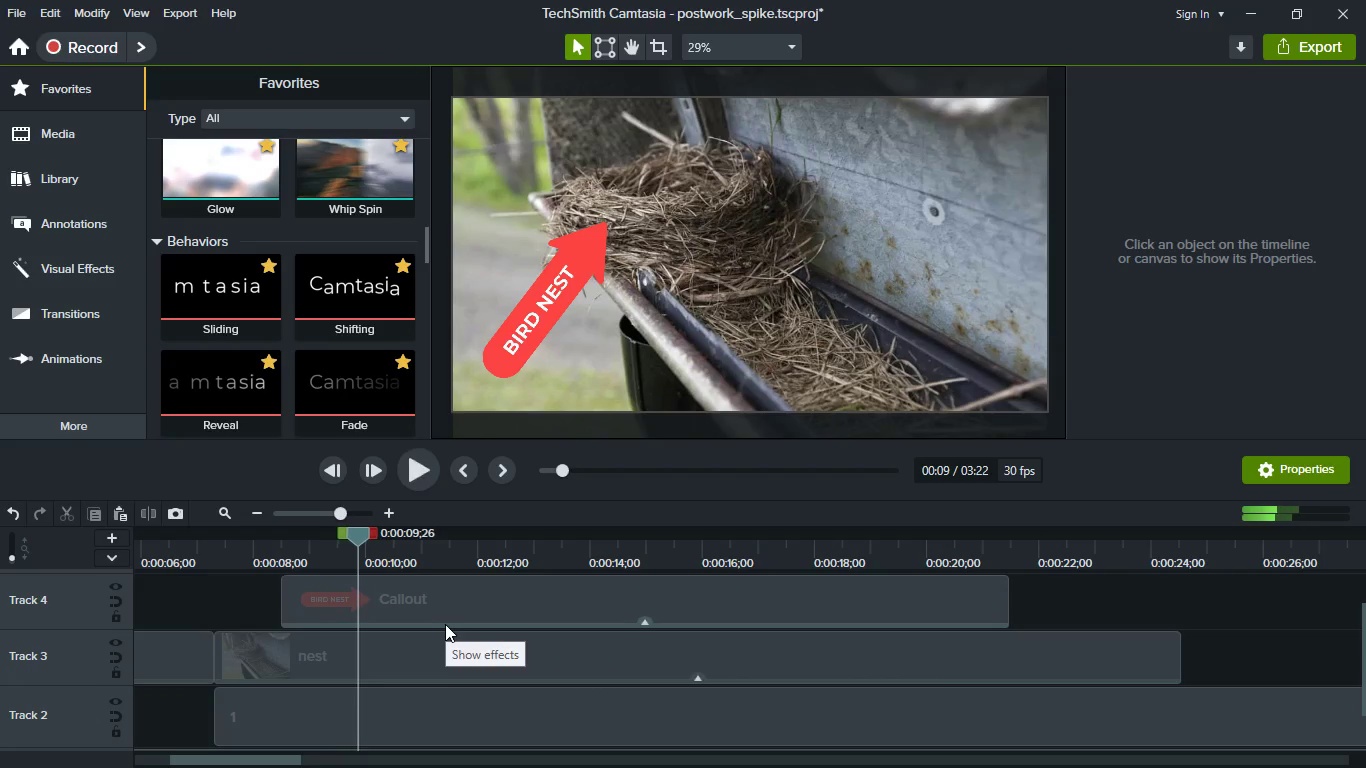 
key(Space)
 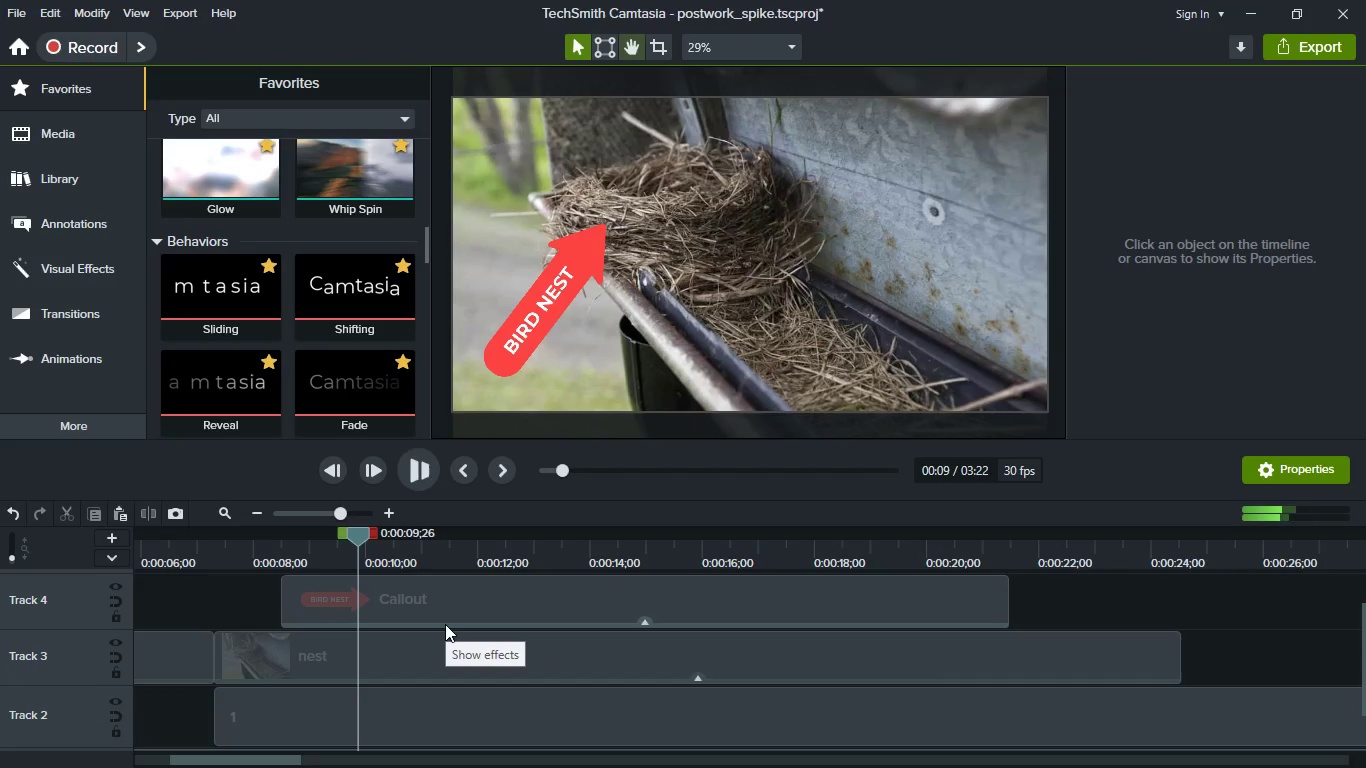 
key(Space)
 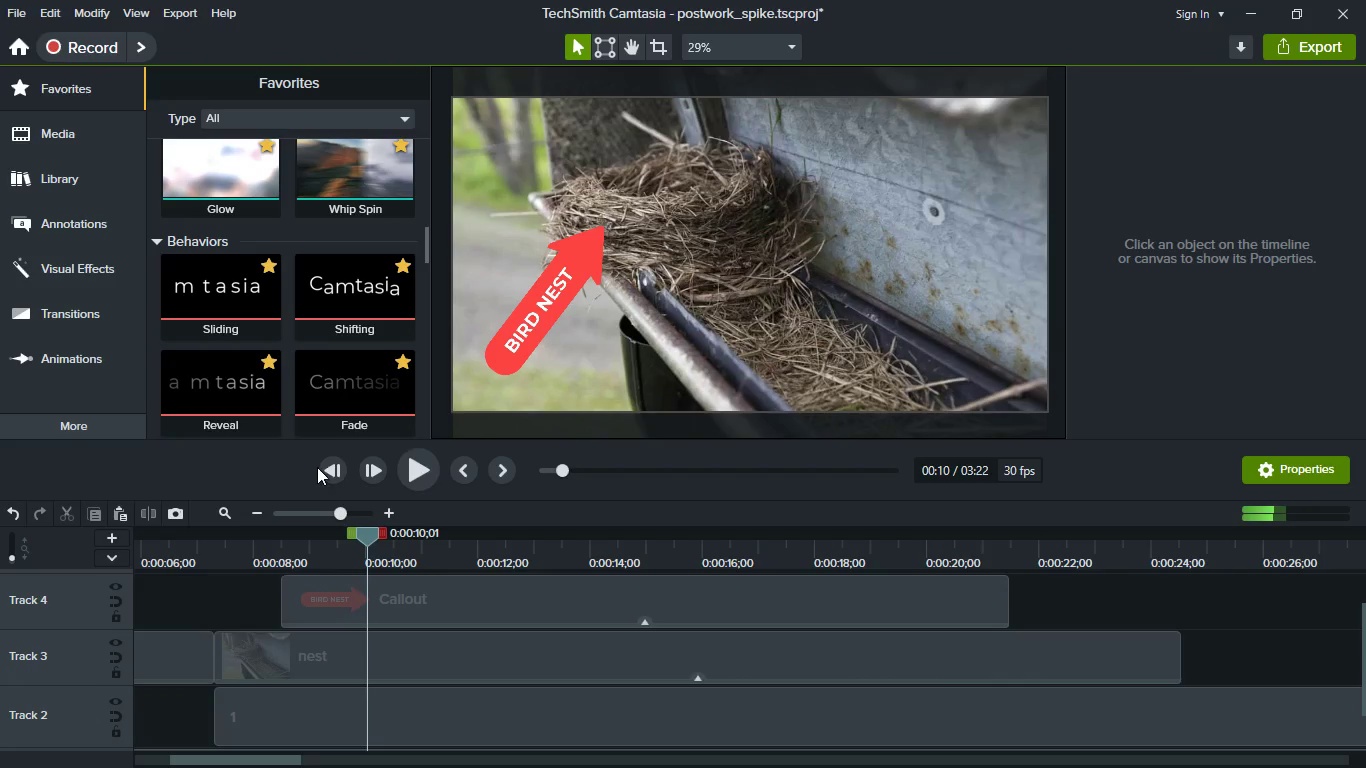 
left_click([327, 467])
 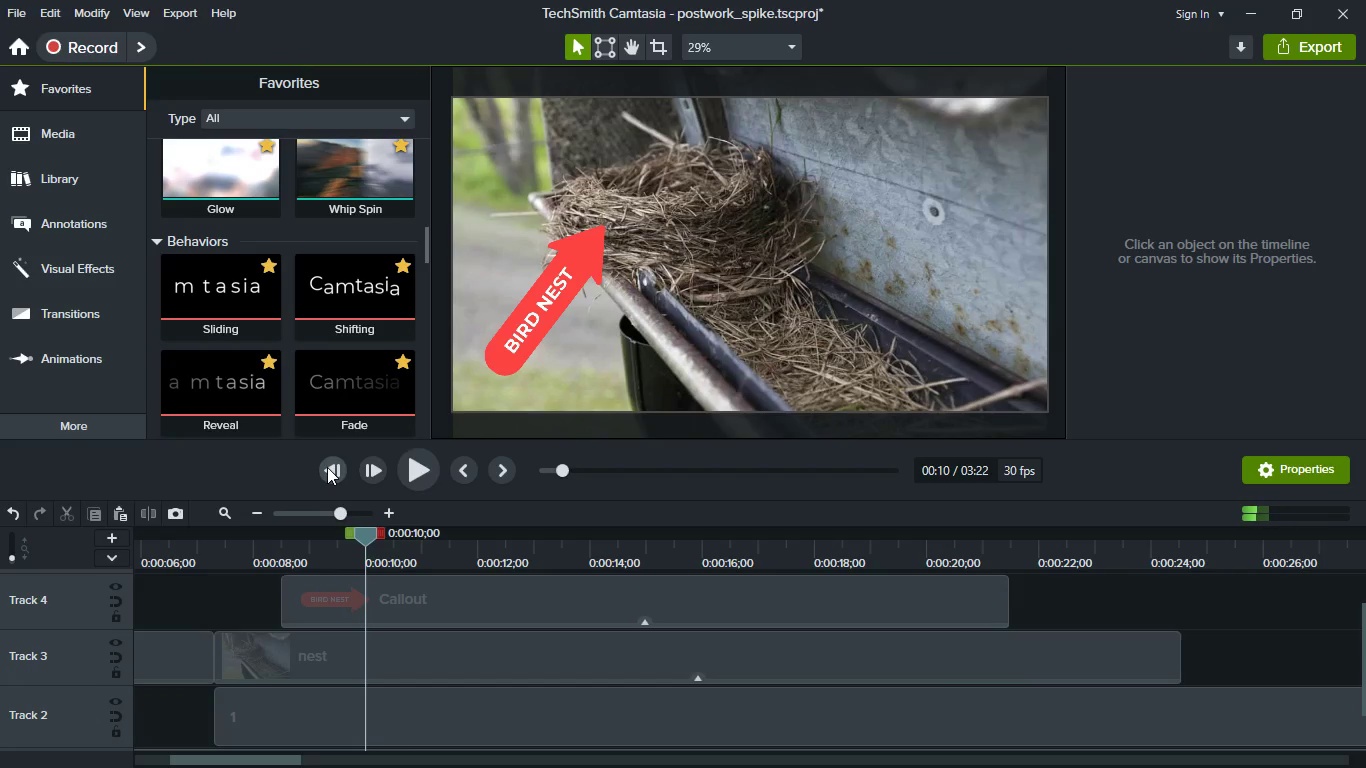 
left_click([327, 467])
 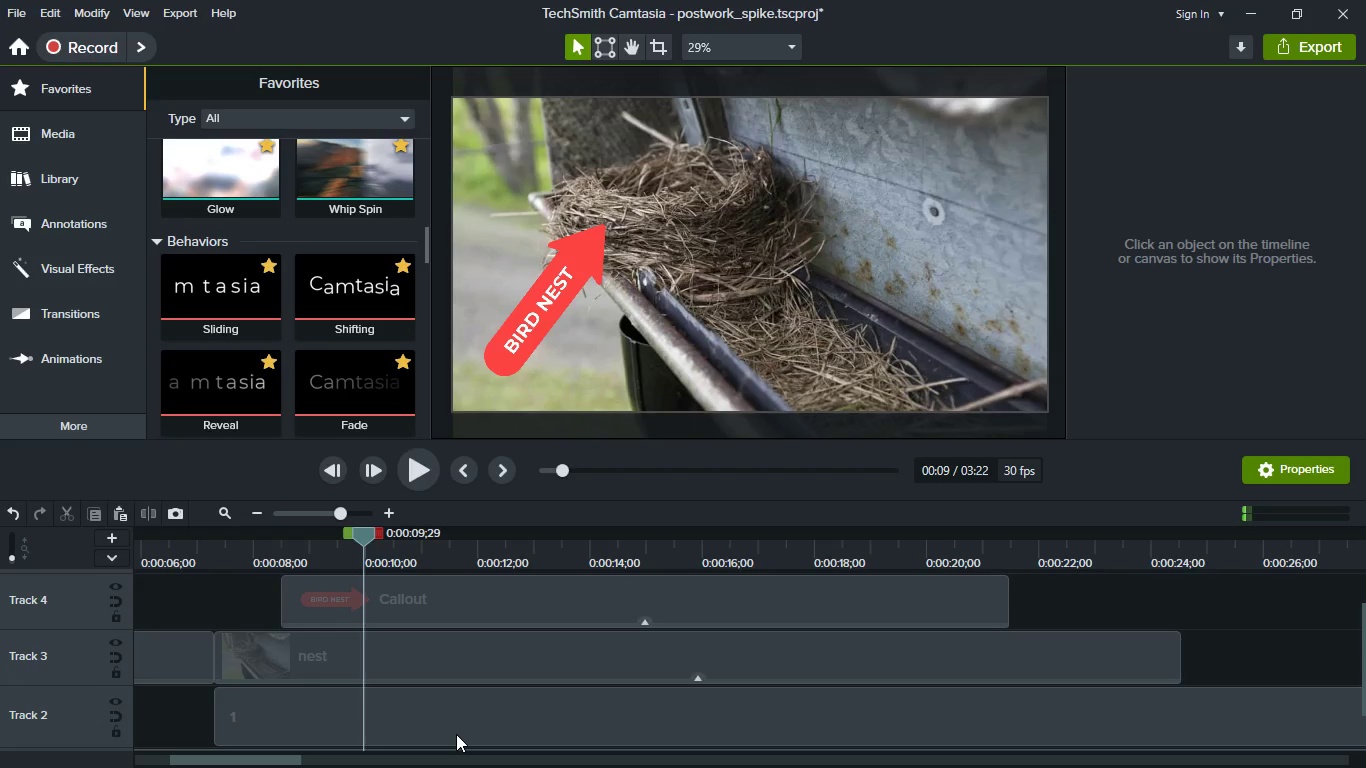 
left_click([456, 734])
 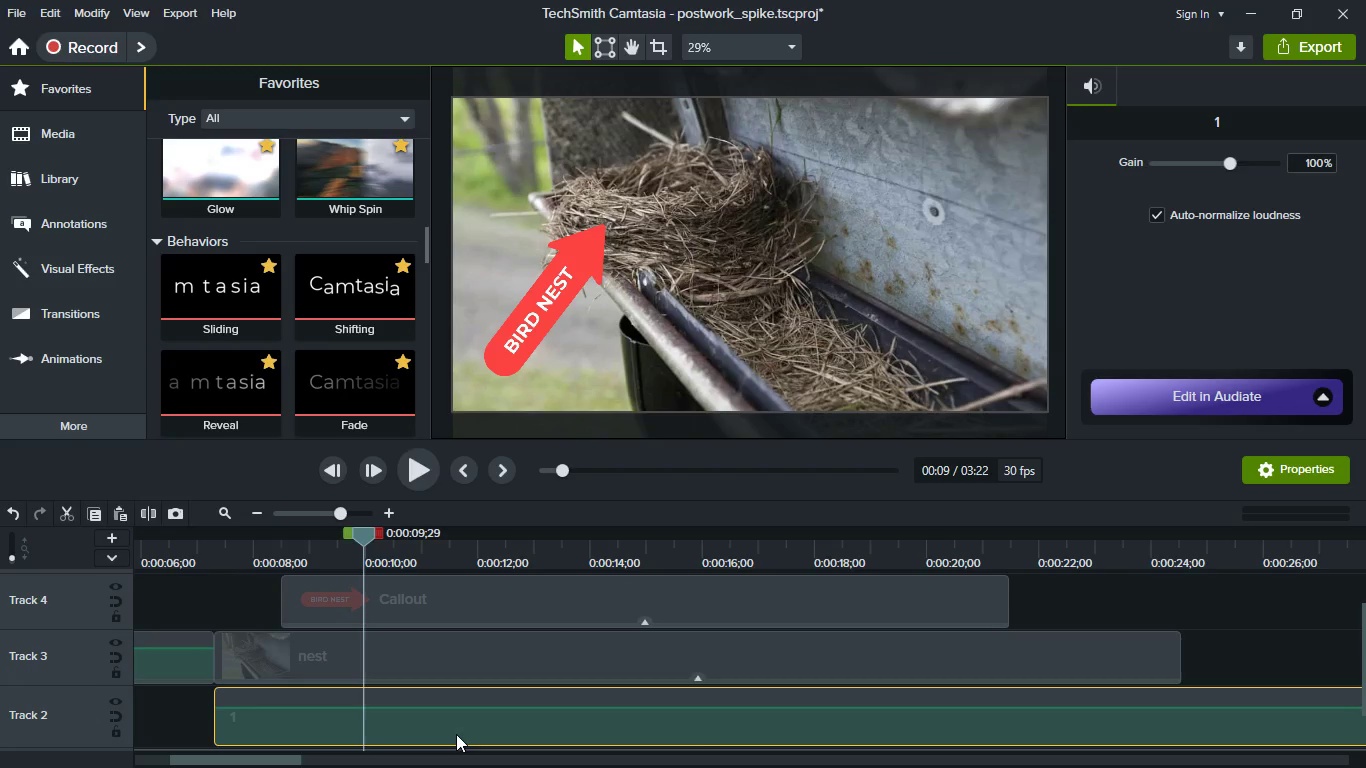 
left_click([447, 658])
 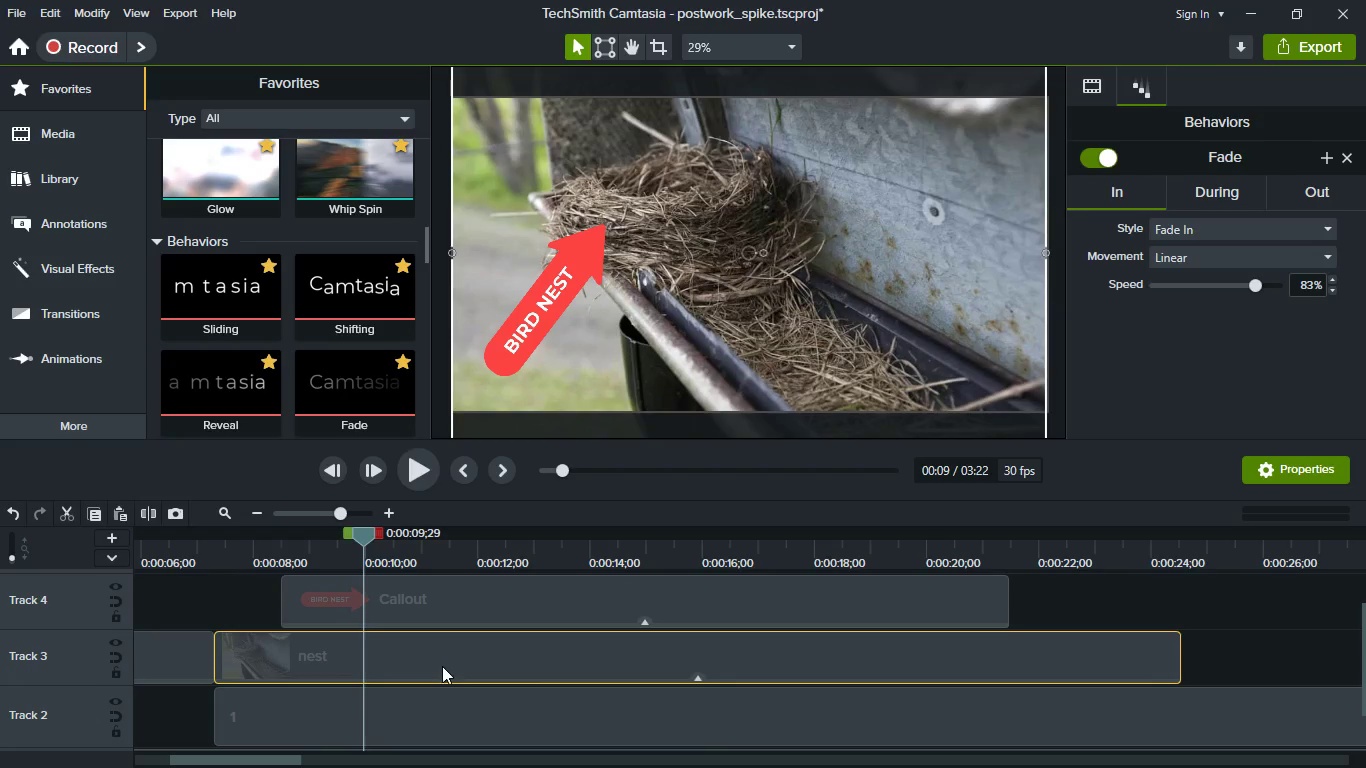 
scroll: coordinate [456, 708], scroll_direction: down, amount: 2.0
 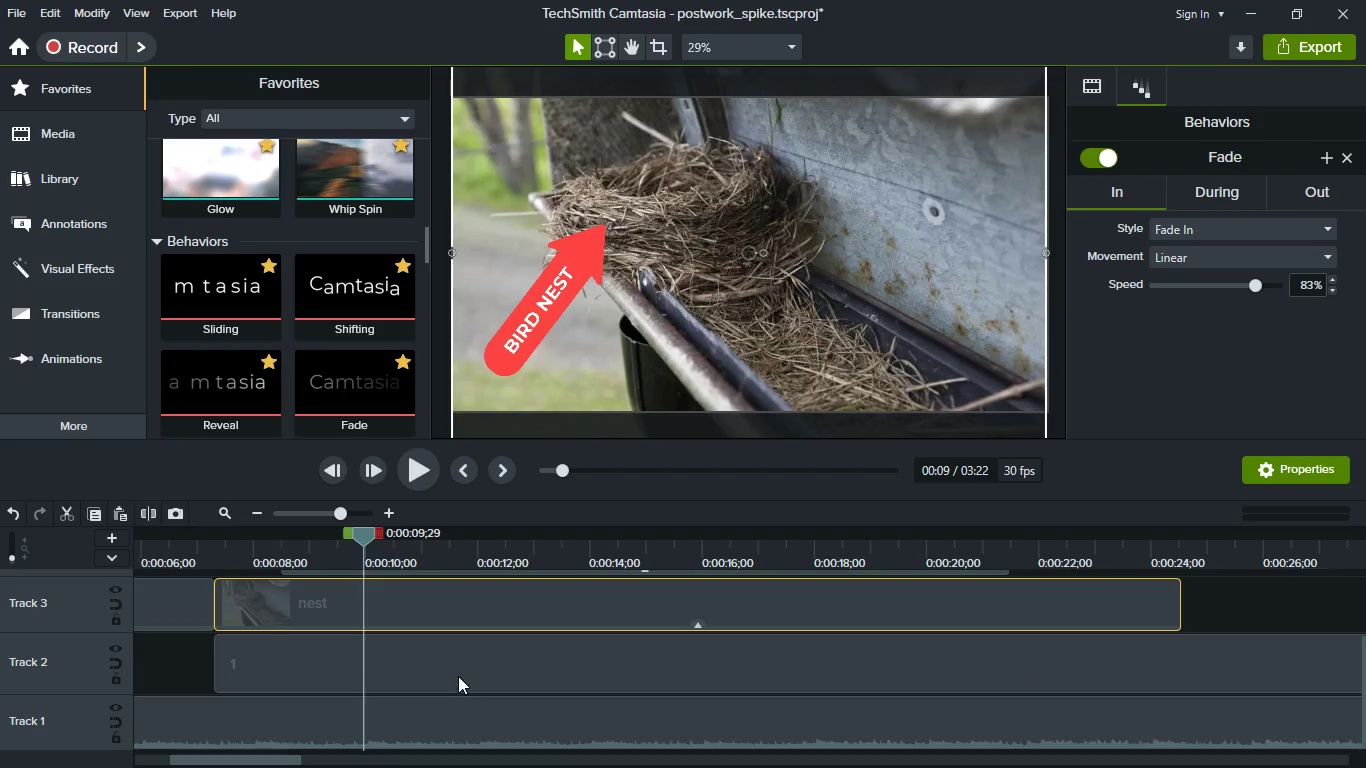 
left_click([457, 674])
 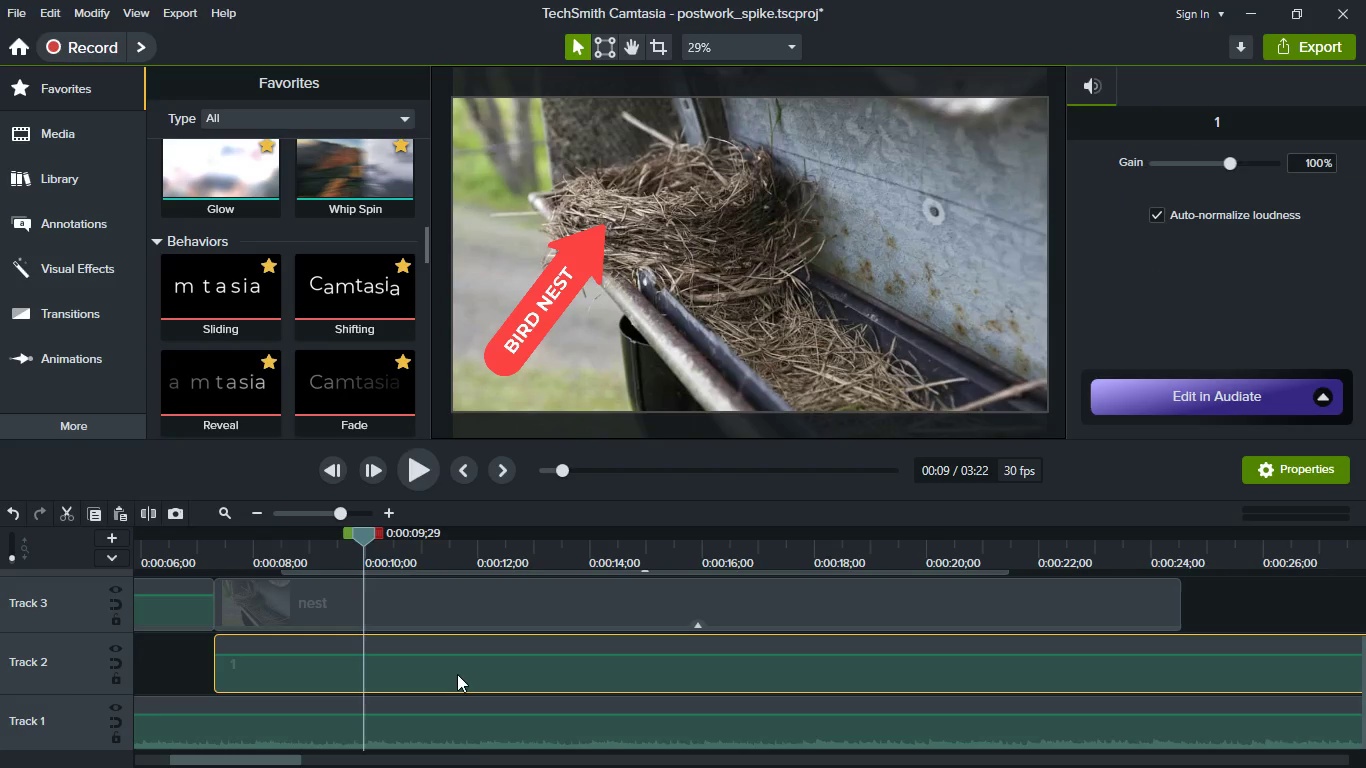 
key(S)
 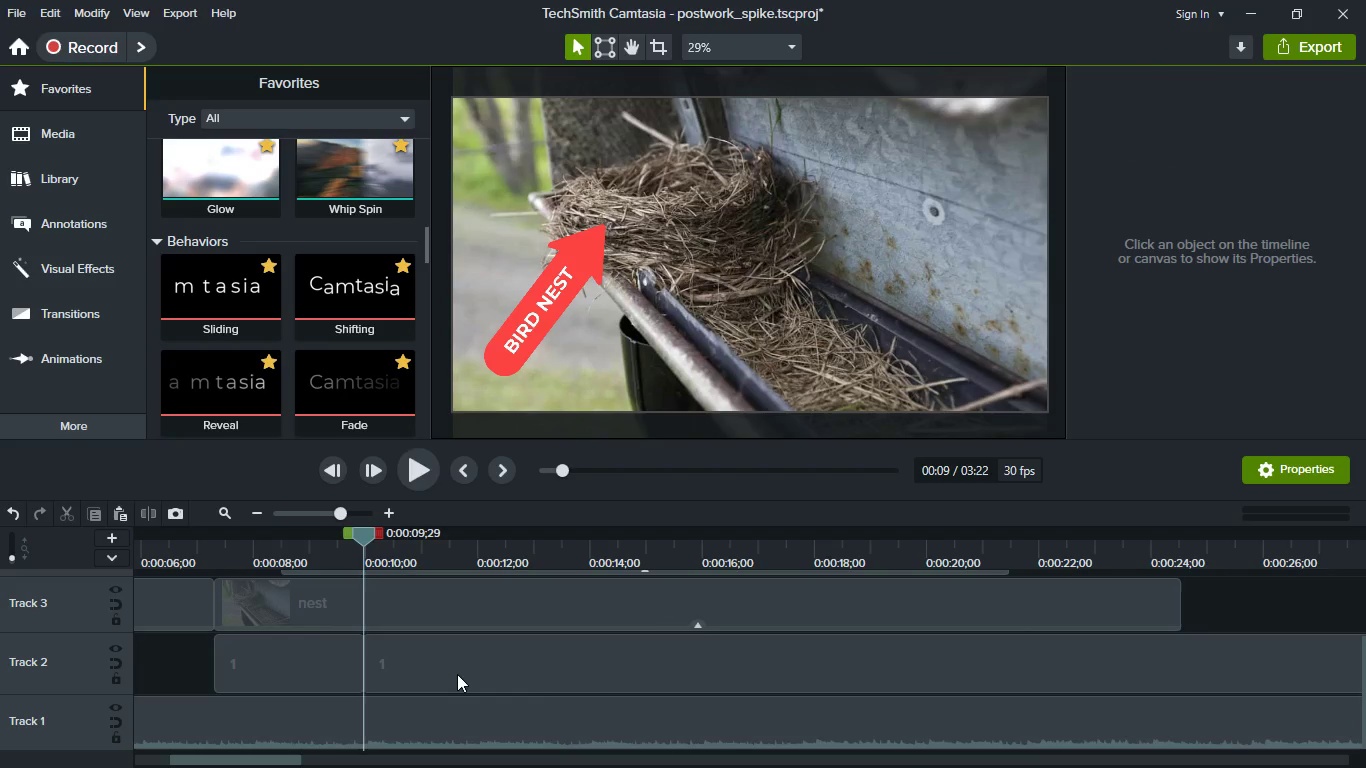 
left_click_drag(start_coordinate=[457, 674], to_coordinate=[575, 683])
 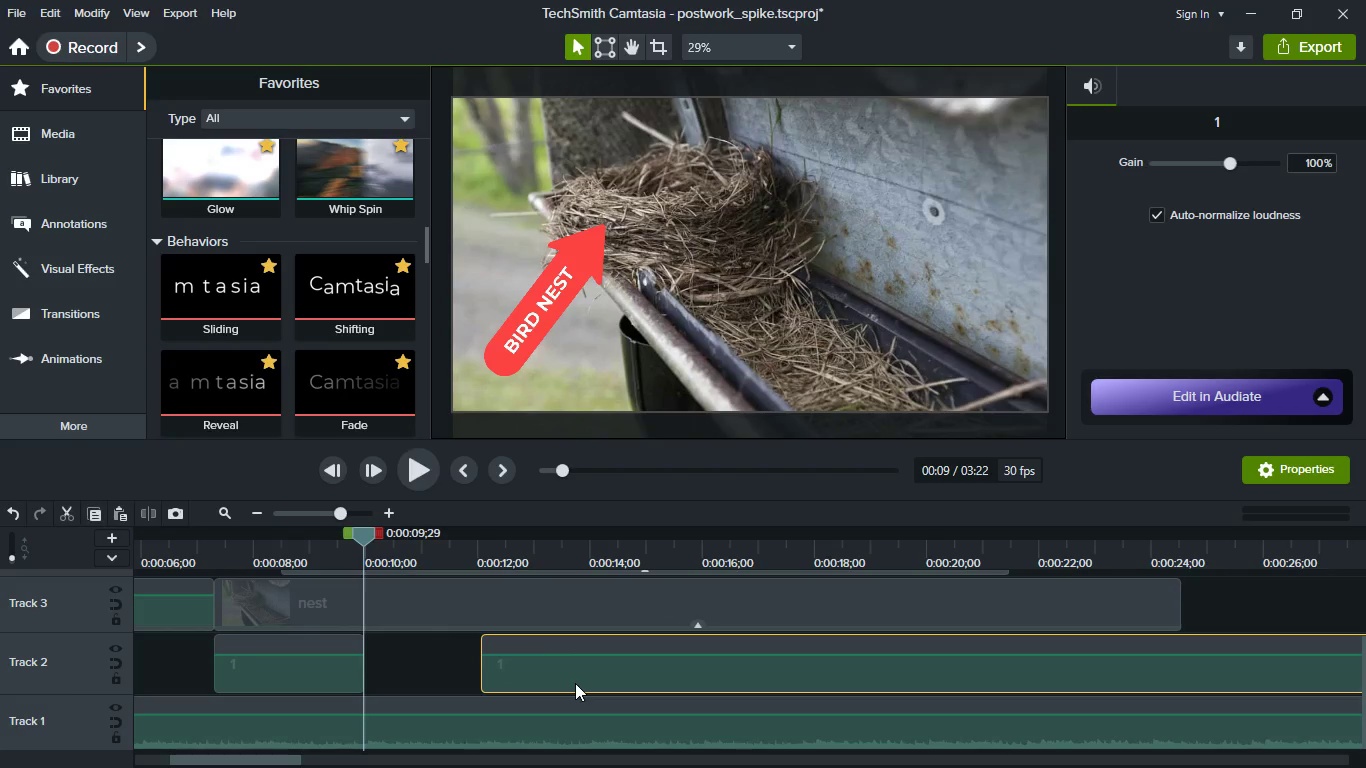 
key(Space)
 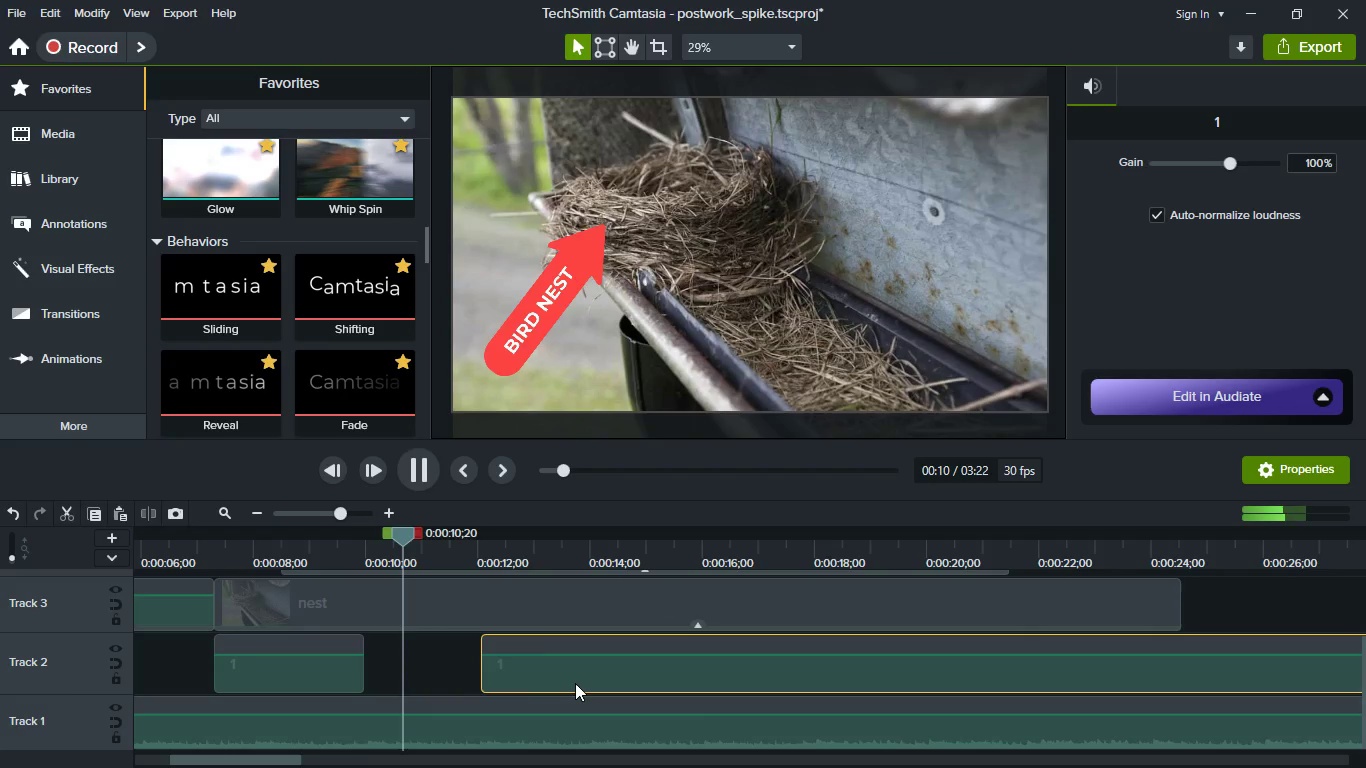 
key(Space)
 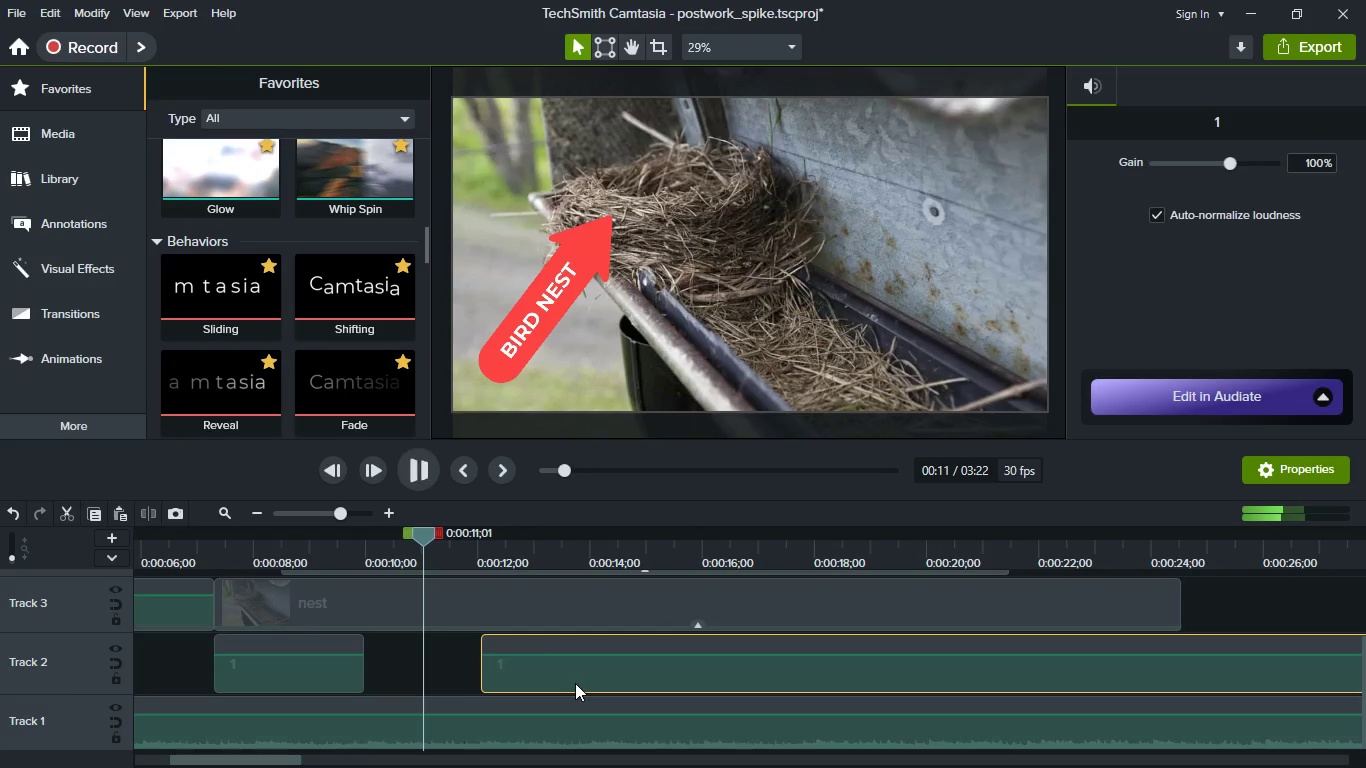 
key(Space)
 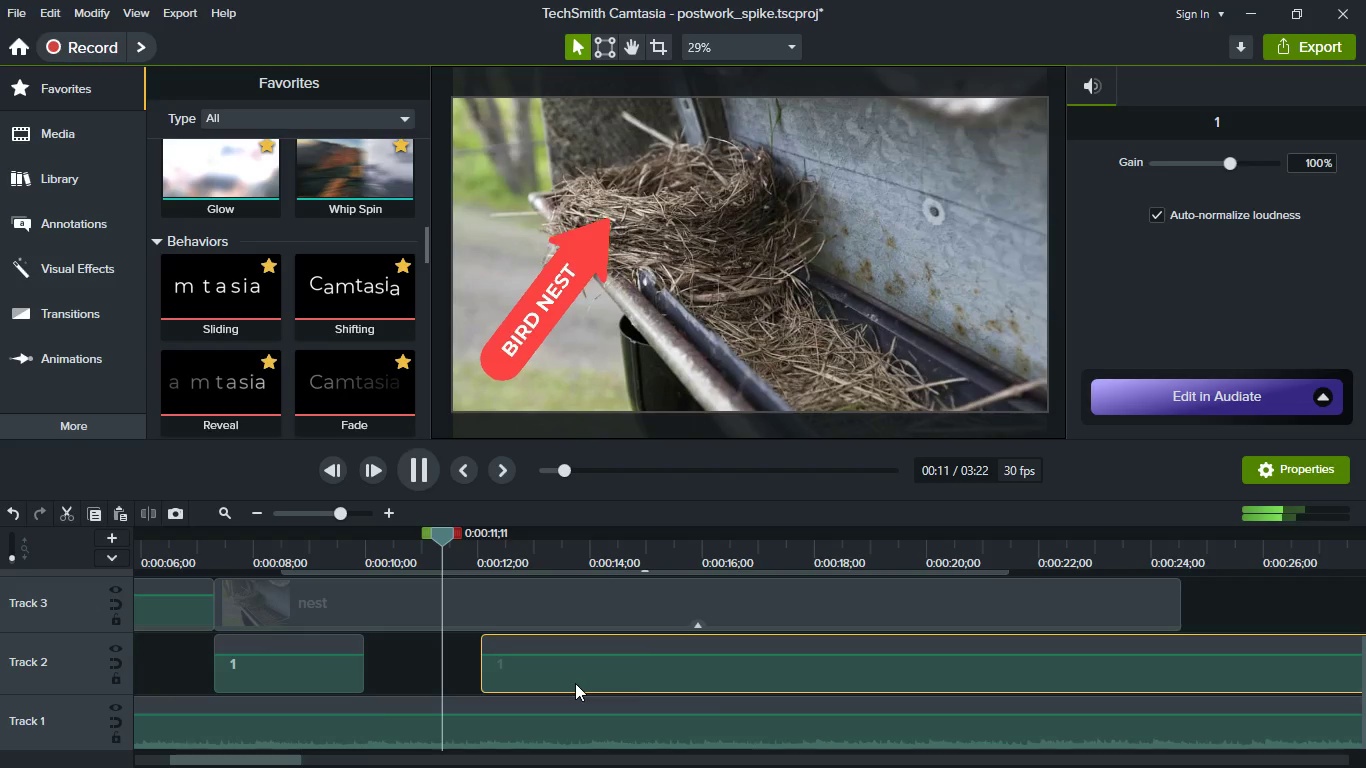 
key(Space)
 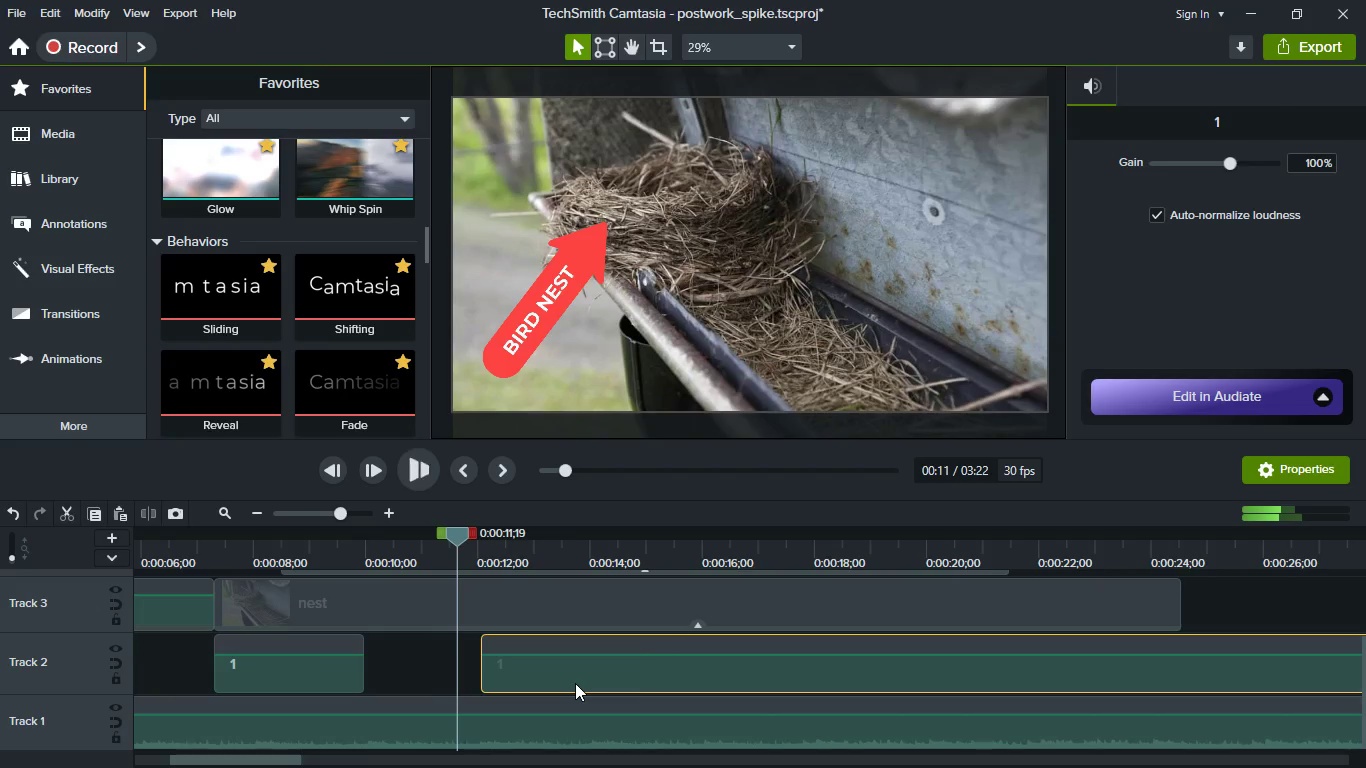 
left_click_drag(start_coordinate=[575, 683], to_coordinate=[560, 683])
 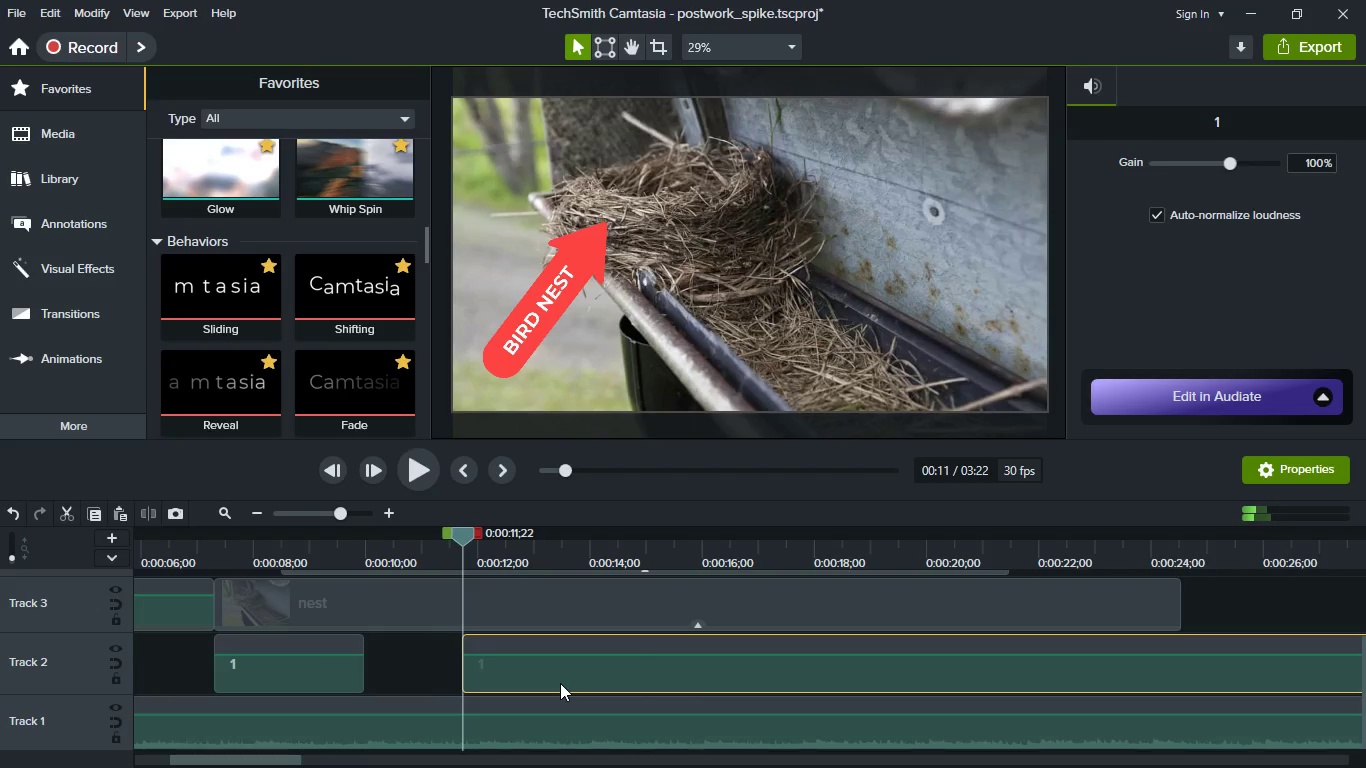 
hold_key(key=ControlLeft, duration=0.53)
scroll: coordinate [560, 685], scroll_direction: down, amount: 4.0
 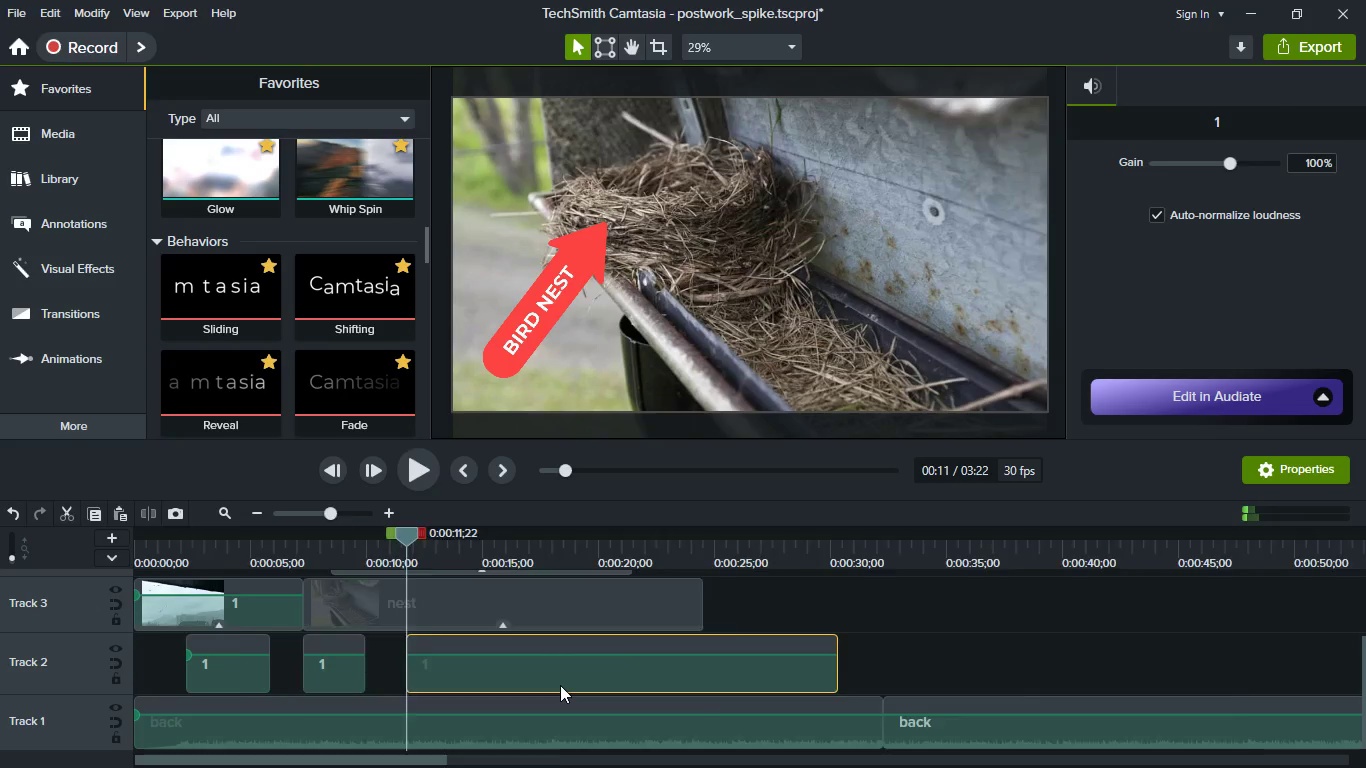 
key(Space)
 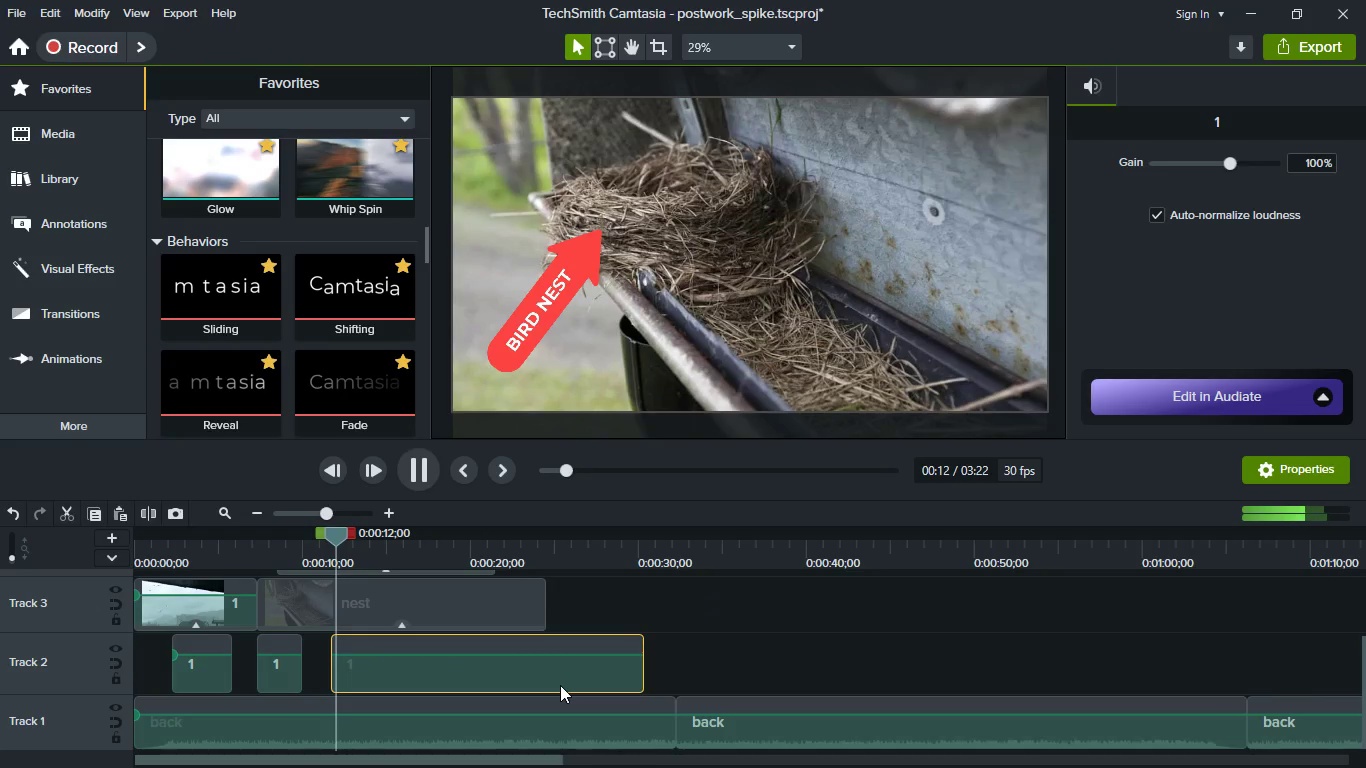 
key(Space)
 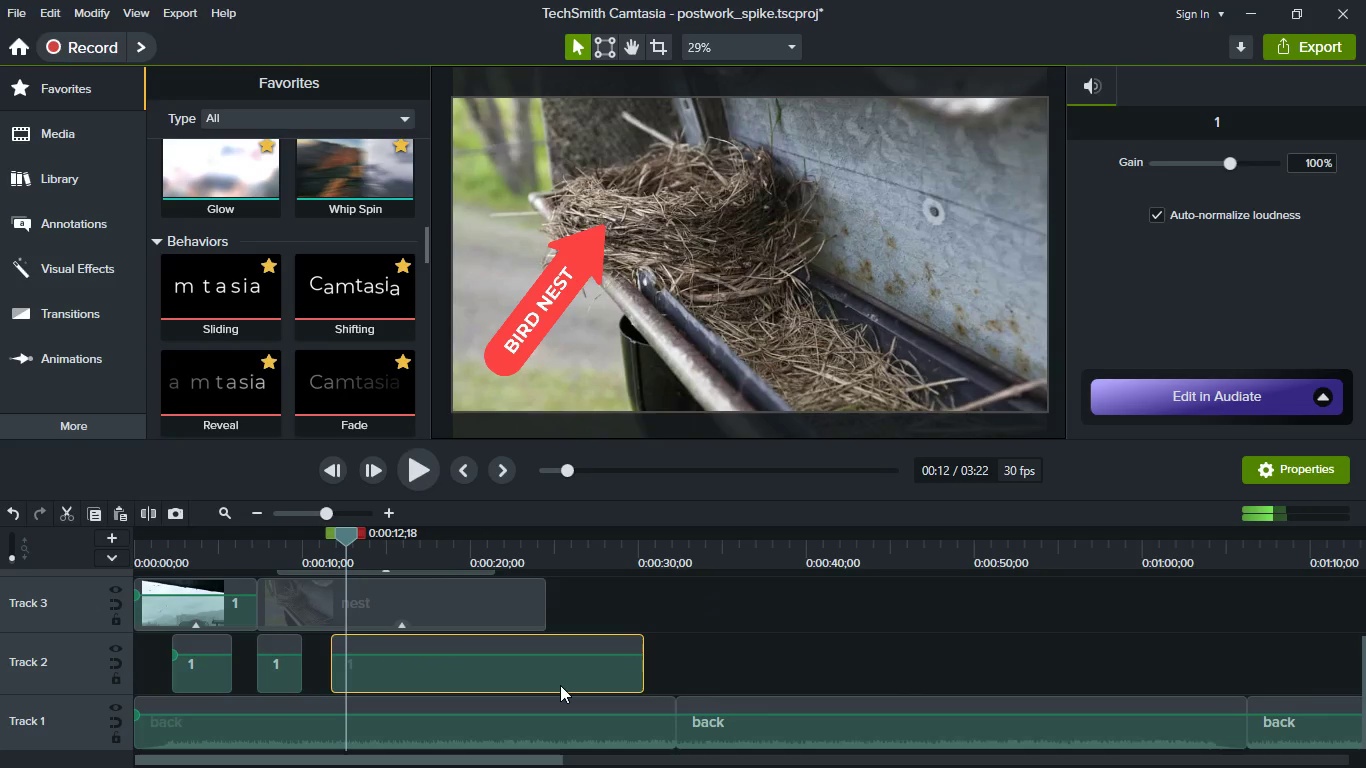 
scroll: coordinate [560, 685], scroll_direction: up, amount: 2.0
 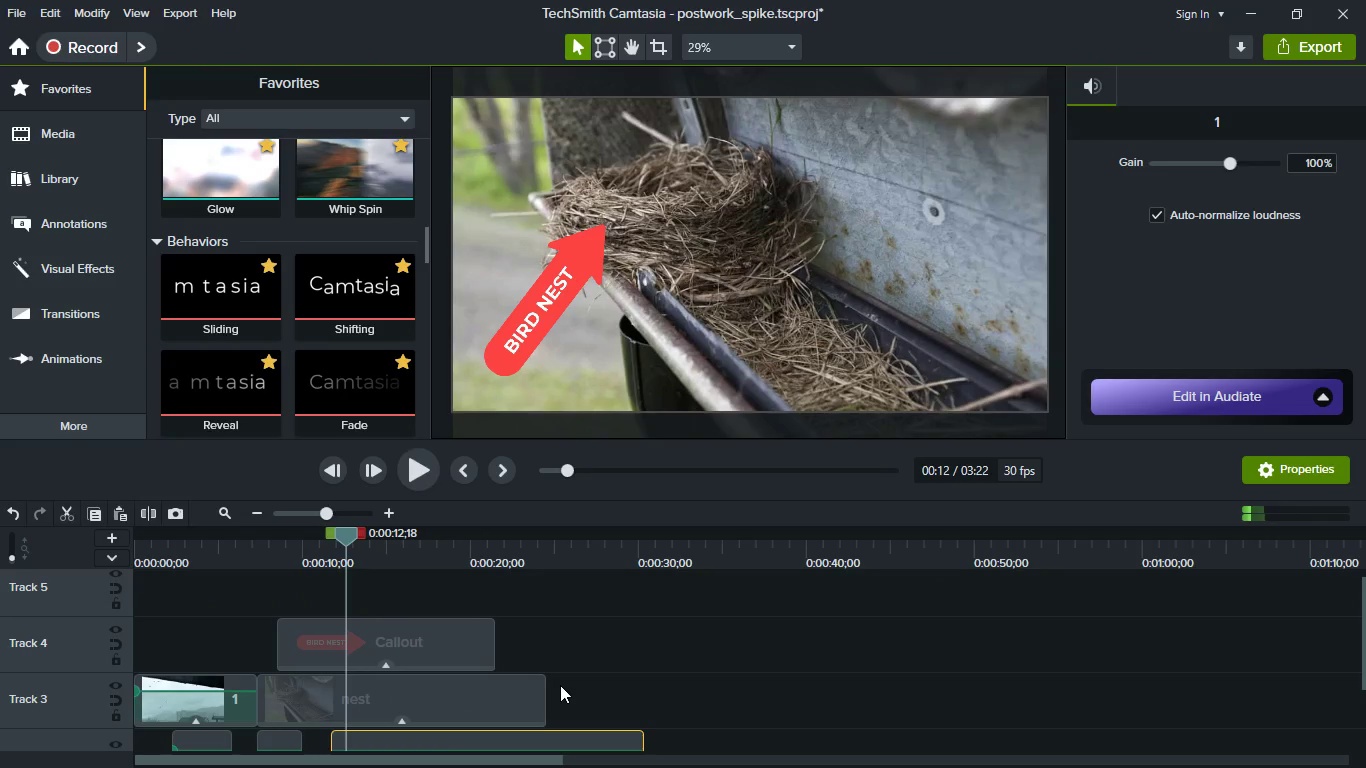 
key(Space)
 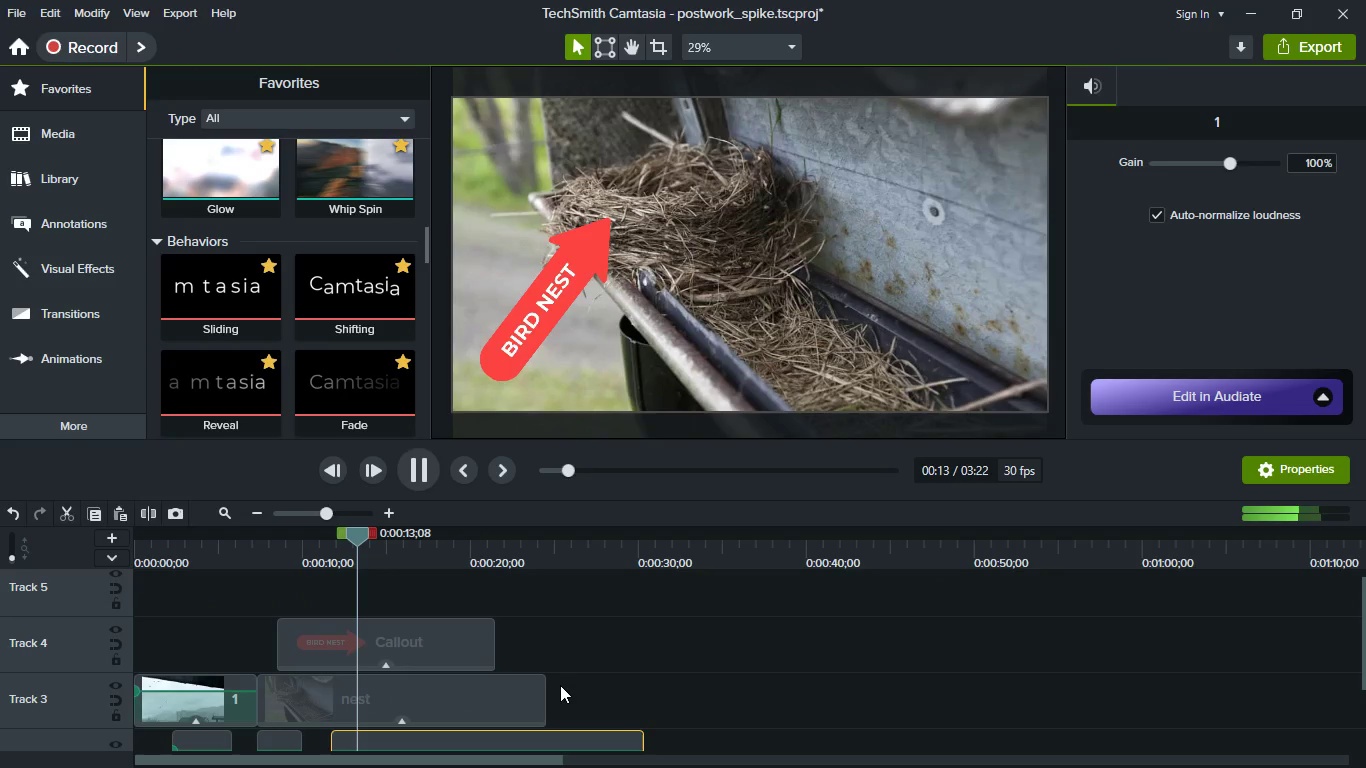 
key(Space)
 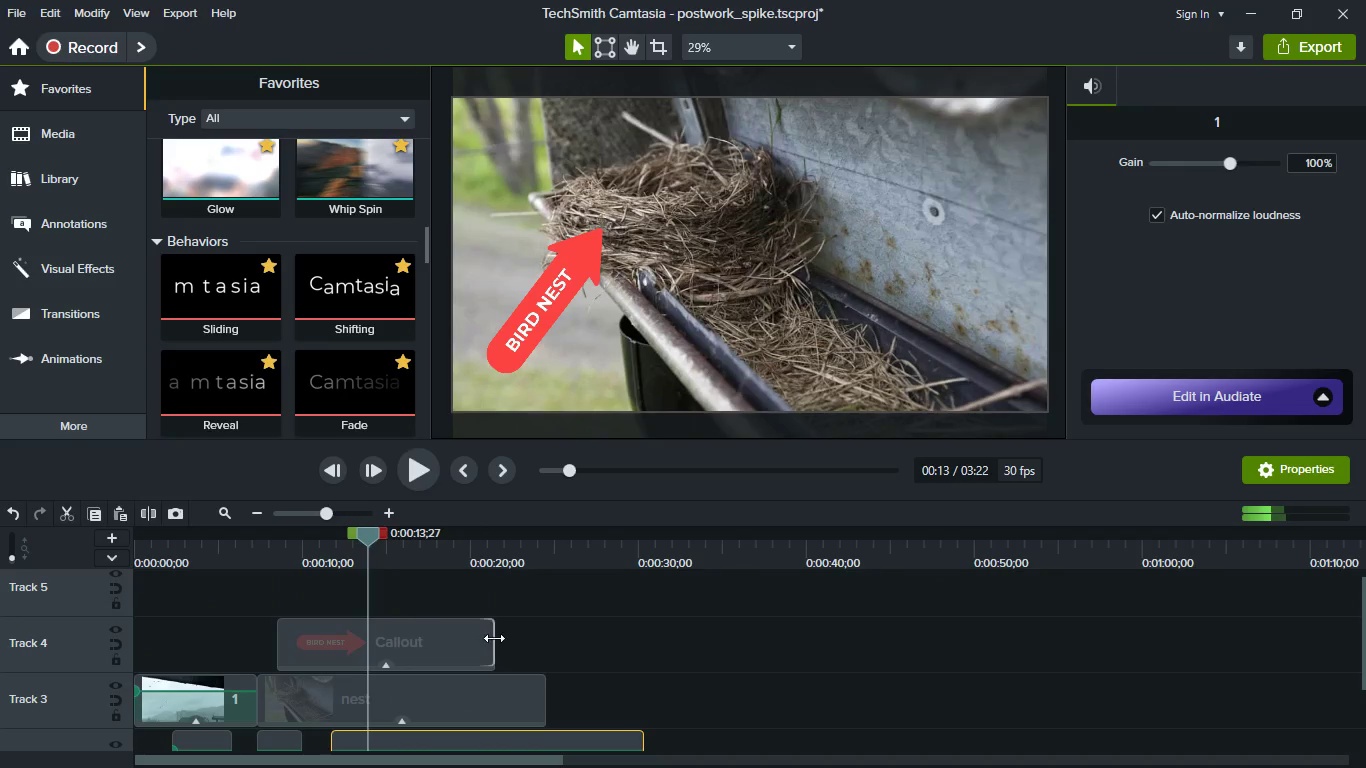 
left_click_drag(start_coordinate=[493, 636], to_coordinate=[372, 636])
 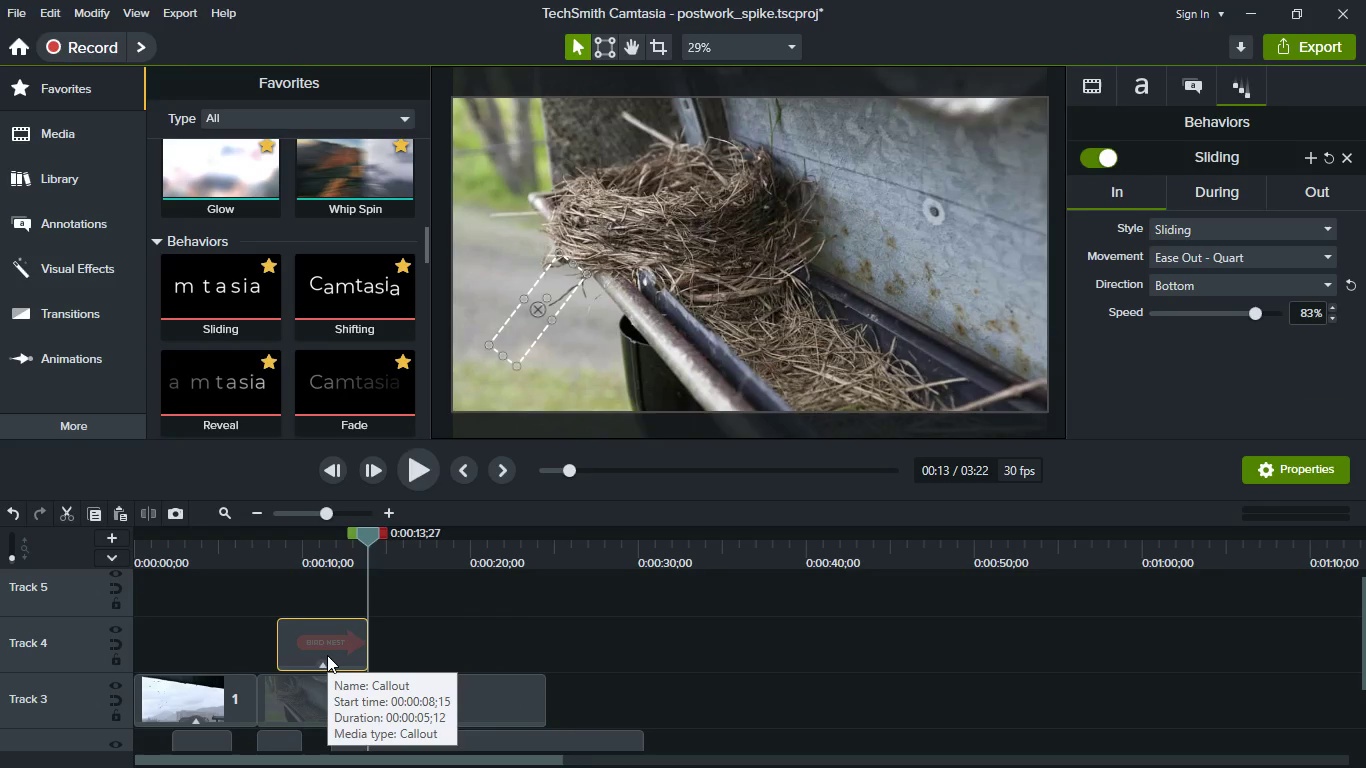 
left_click([327, 655])
 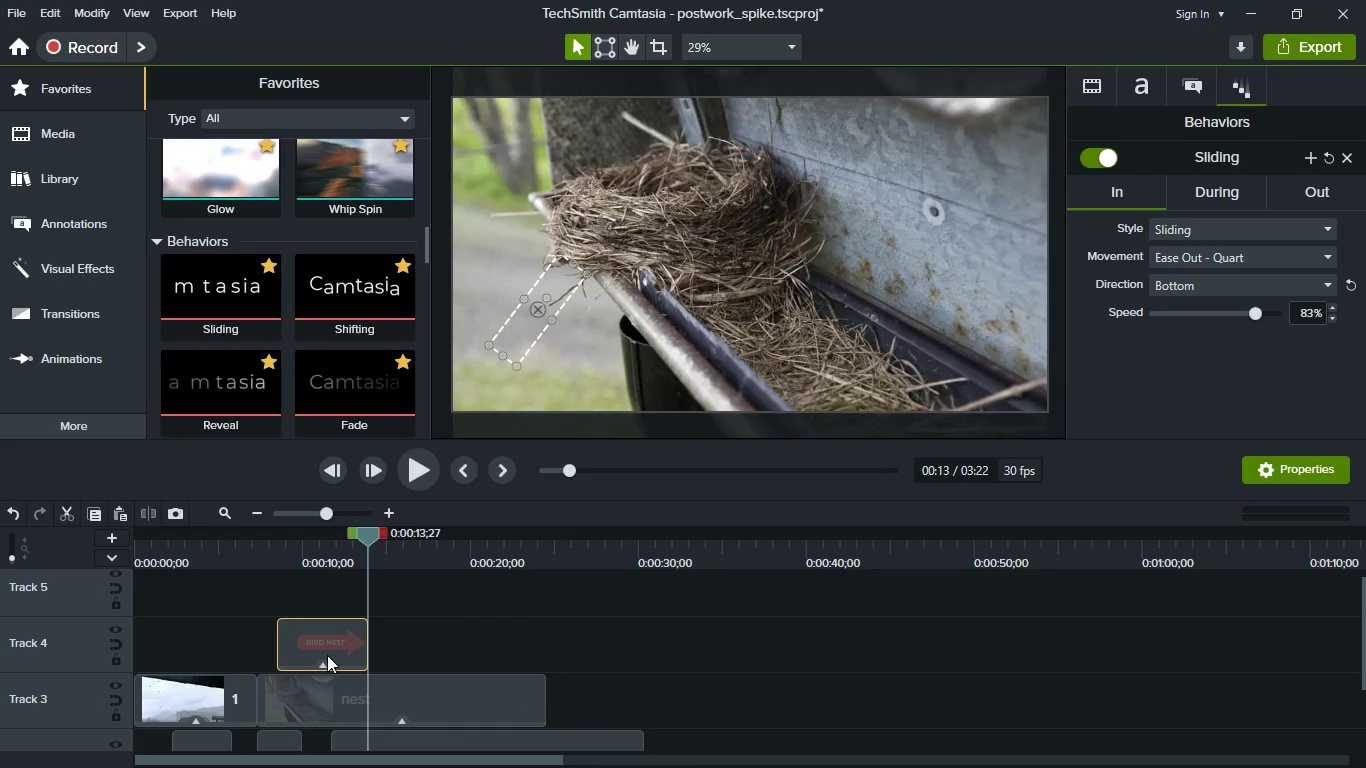 
key(Control+C)
 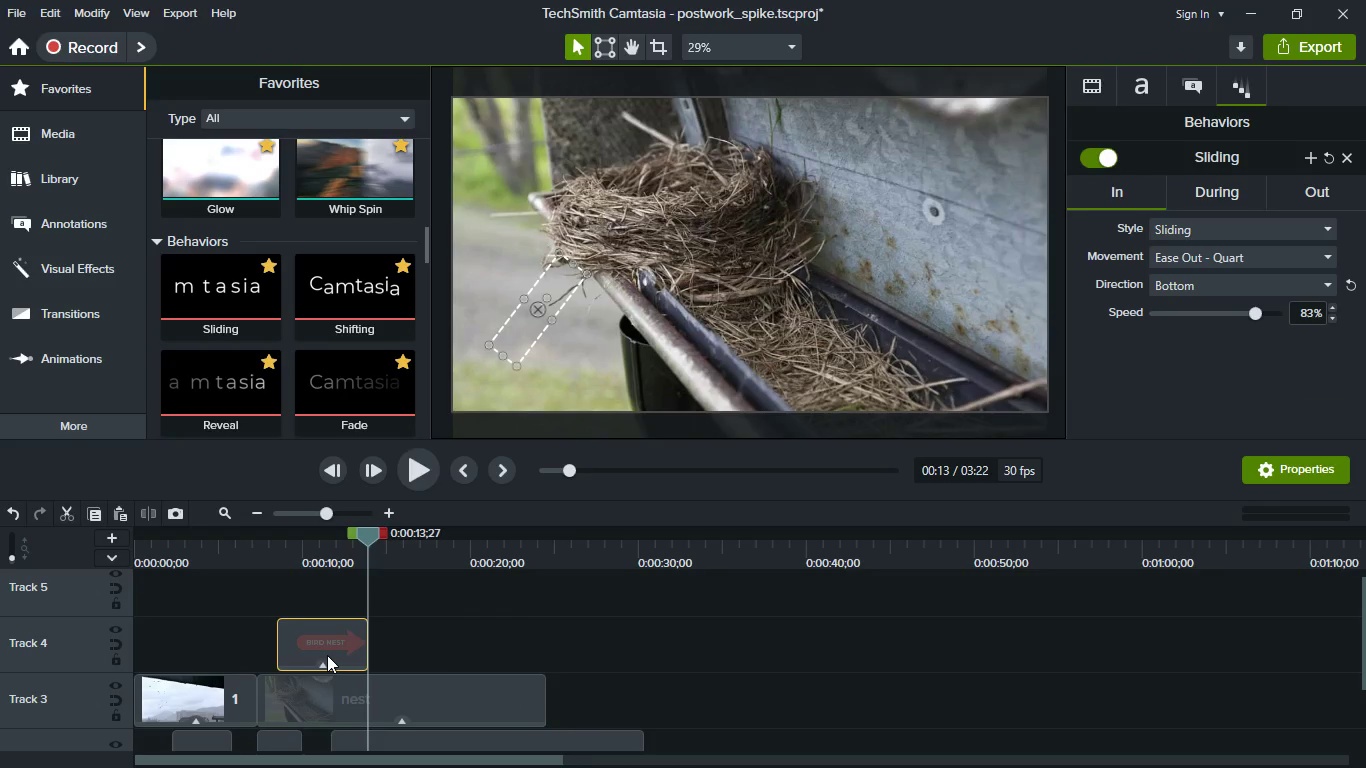 
key(Control+V)
 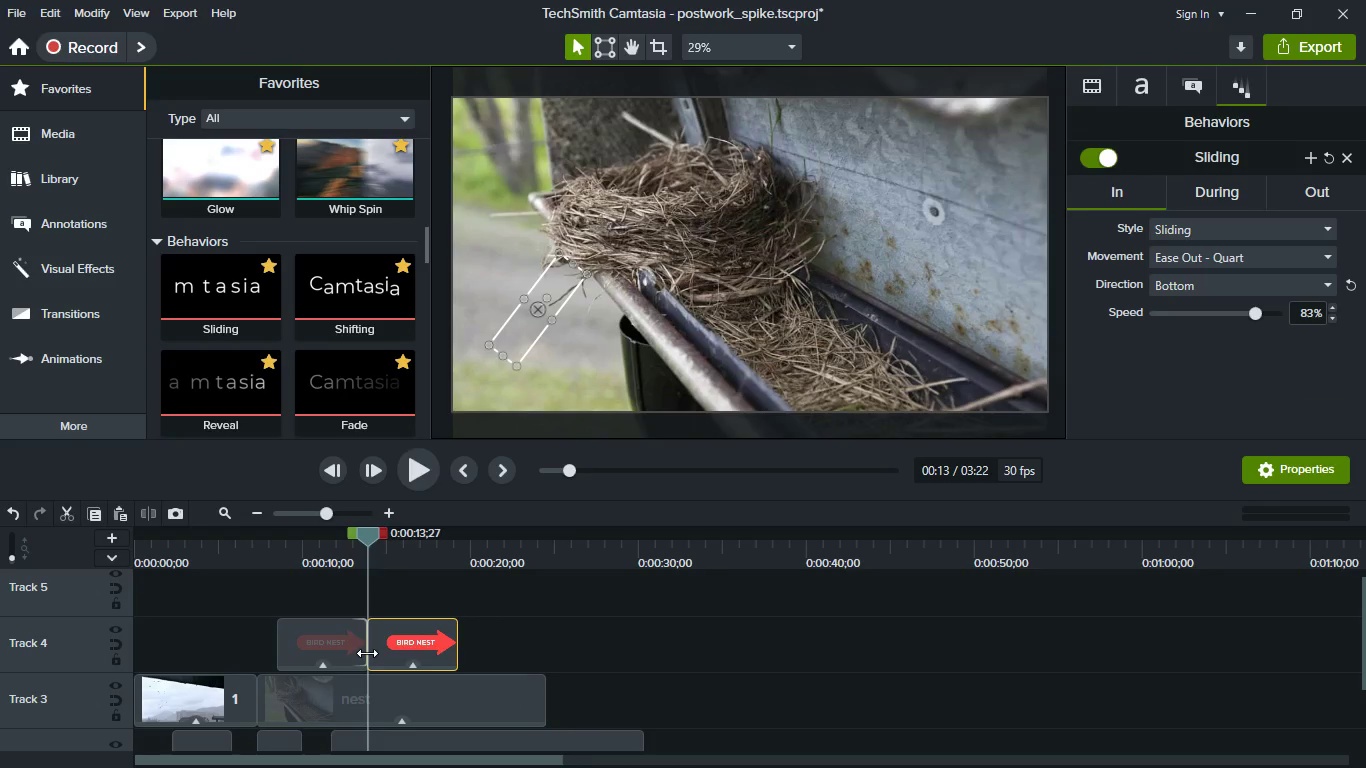 
key(Space)
 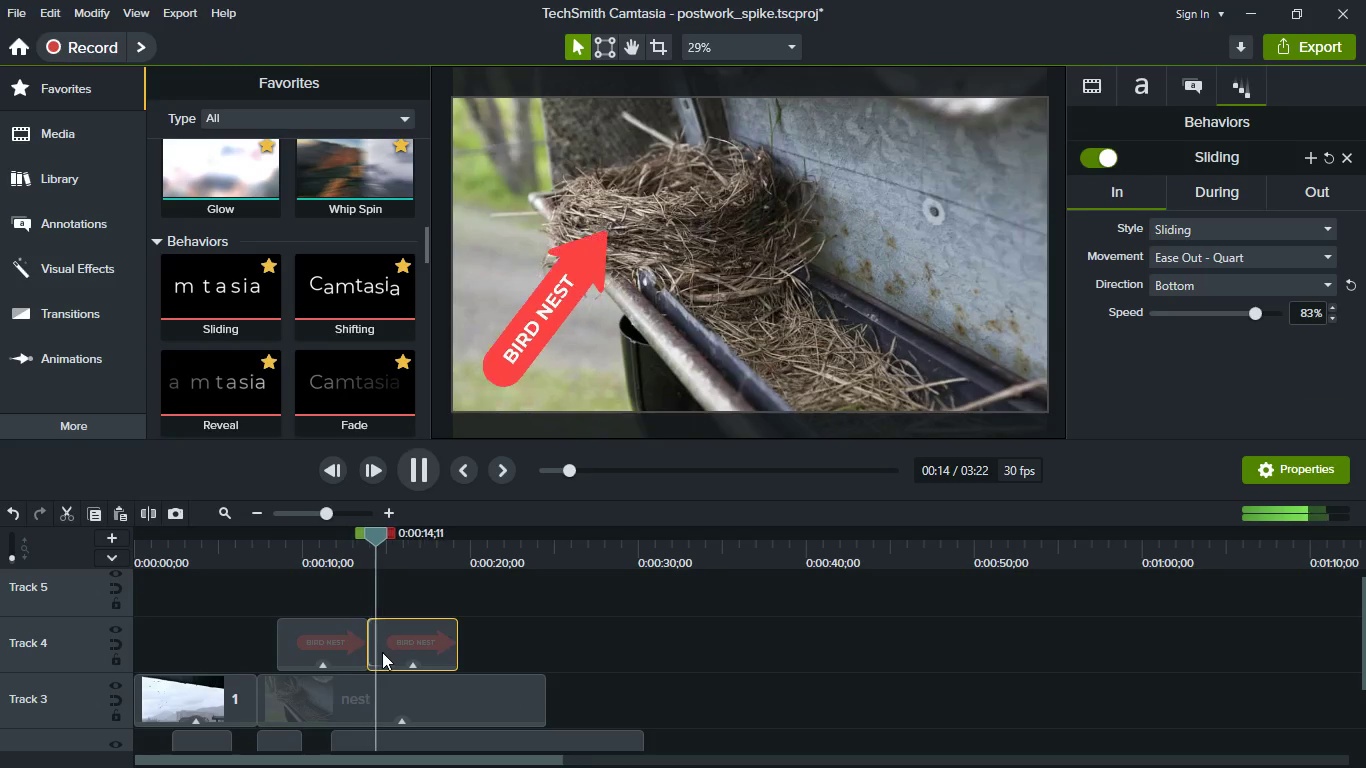 
key(Space)
 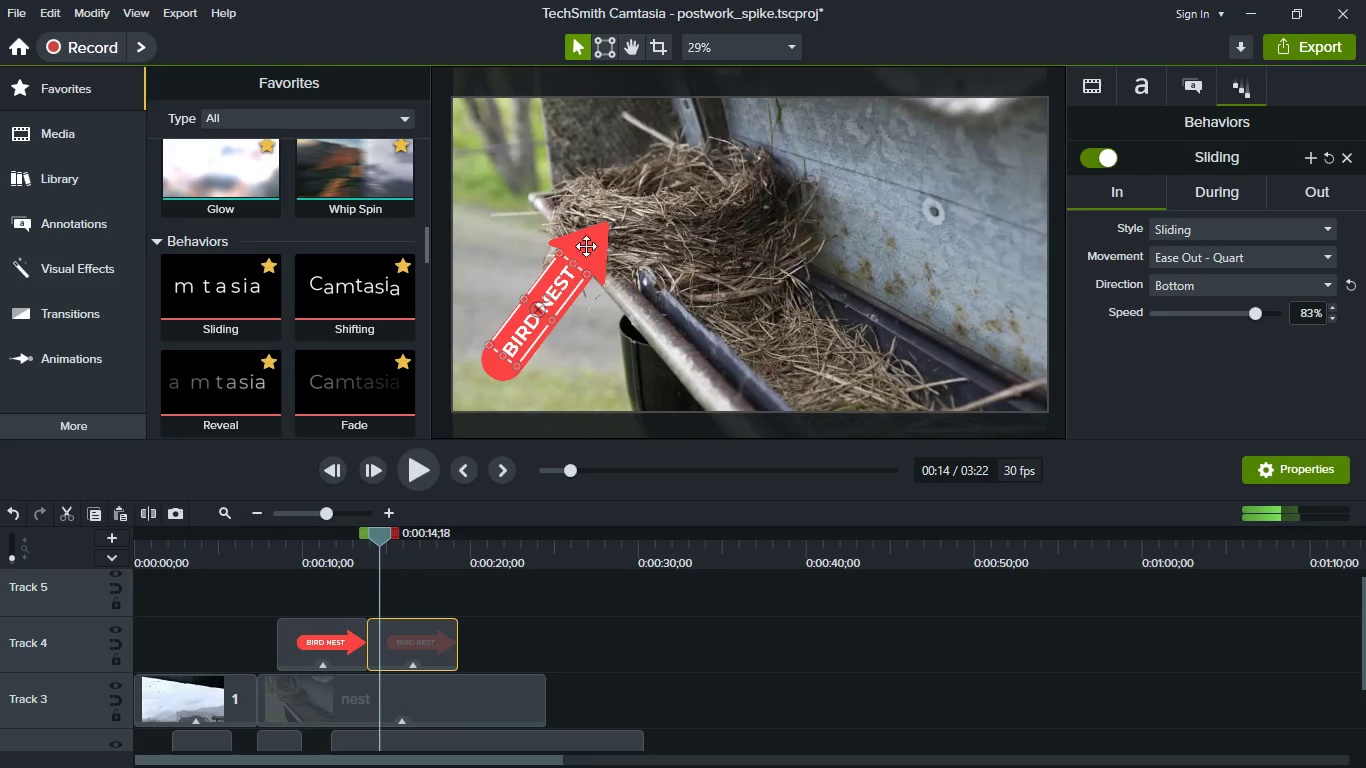 
left_click_drag(start_coordinate=[586, 246], to_coordinate=[644, 319])
 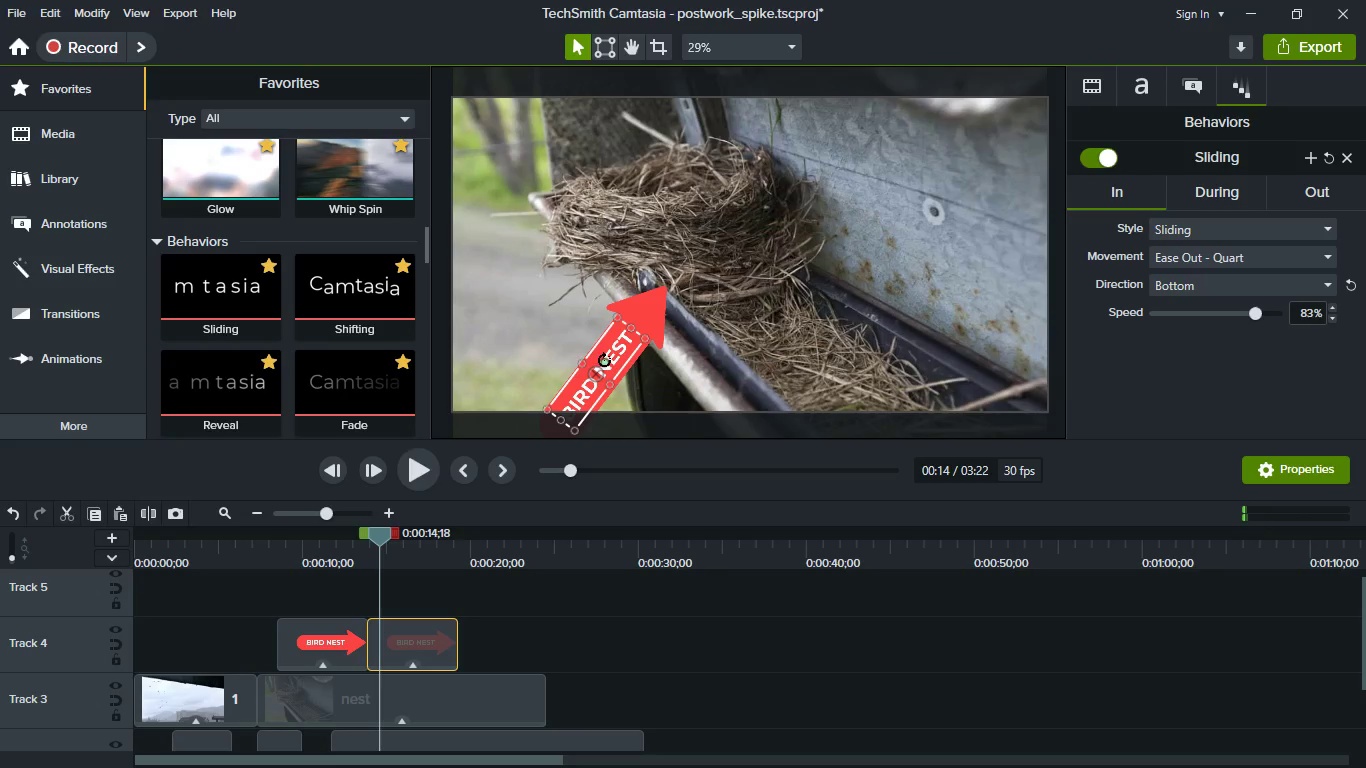 
left_click_drag(start_coordinate=[604, 360], to_coordinate=[657, 388])
 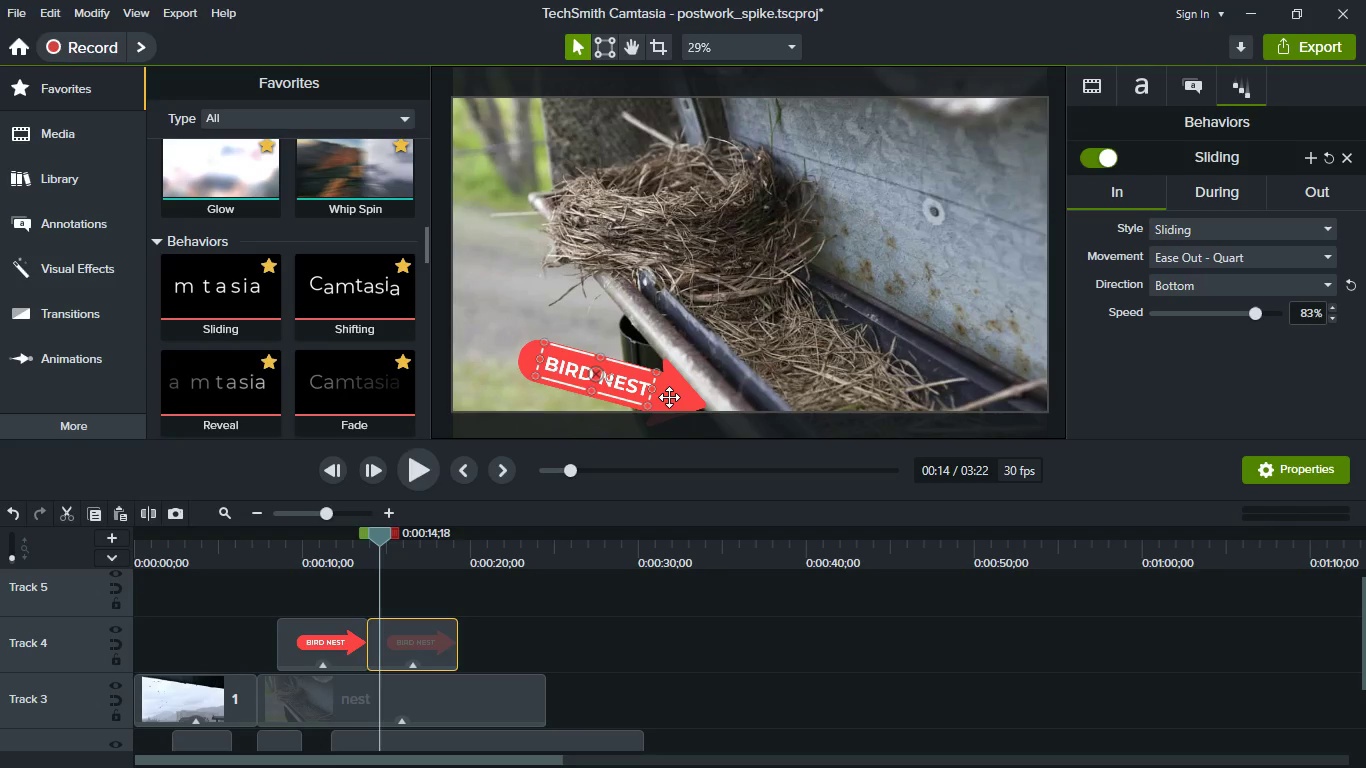 
left_click_drag(start_coordinate=[669, 397], to_coordinate=[677, 356])
 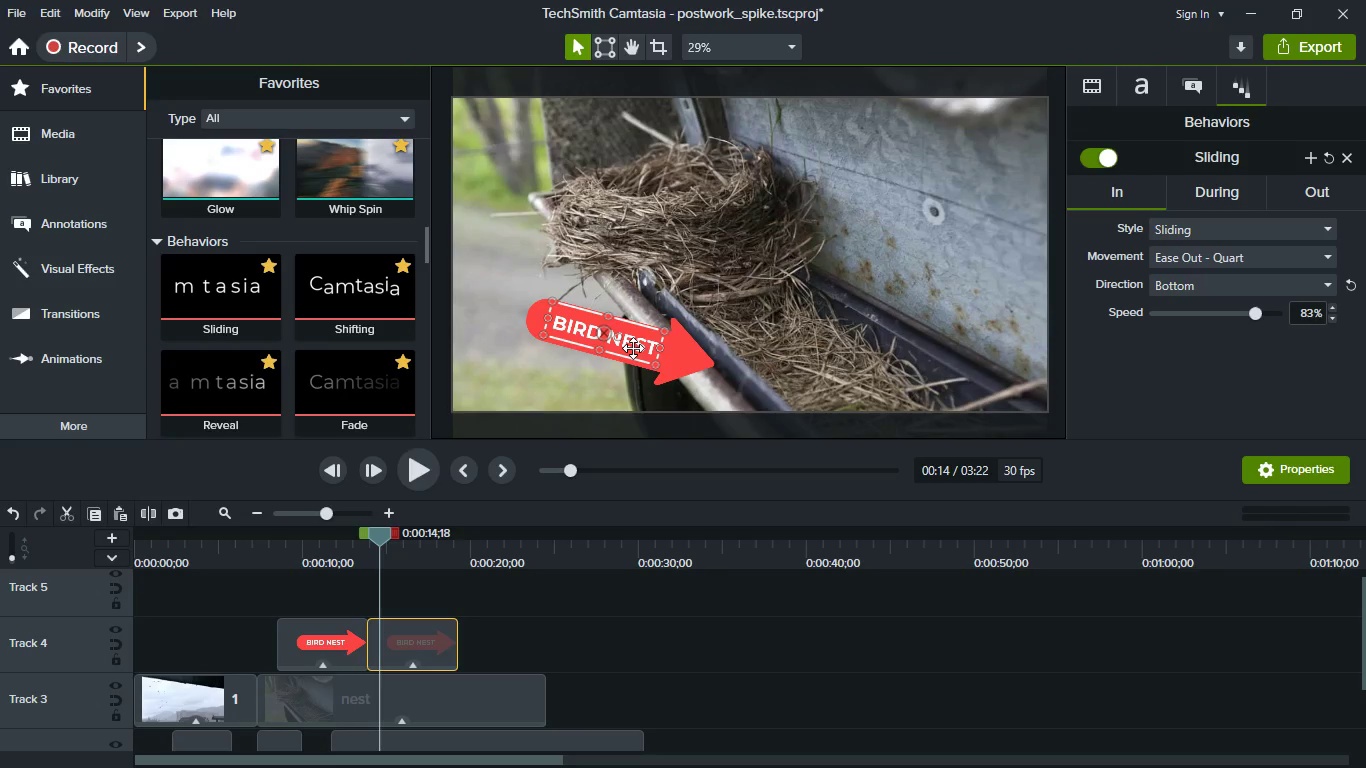 
double_click([633, 348])
 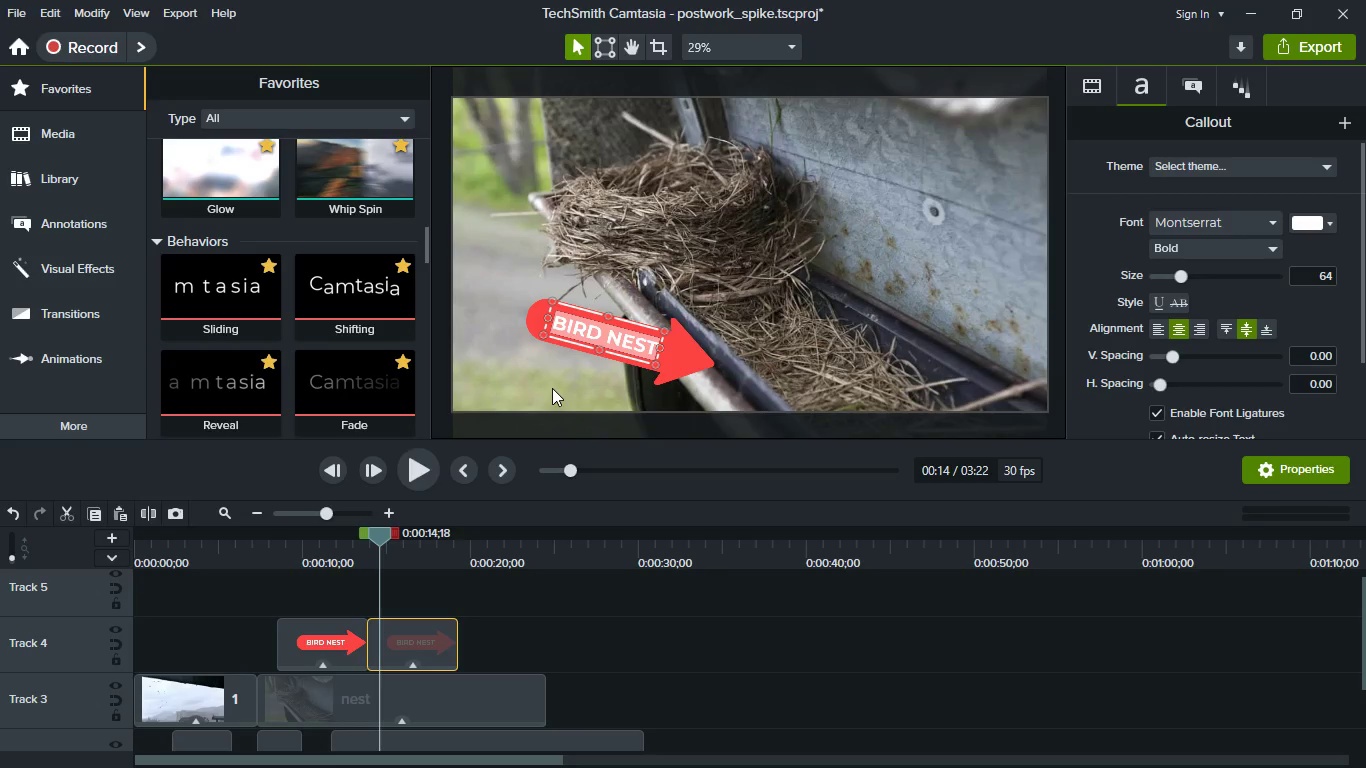 
type(GUTTER)
 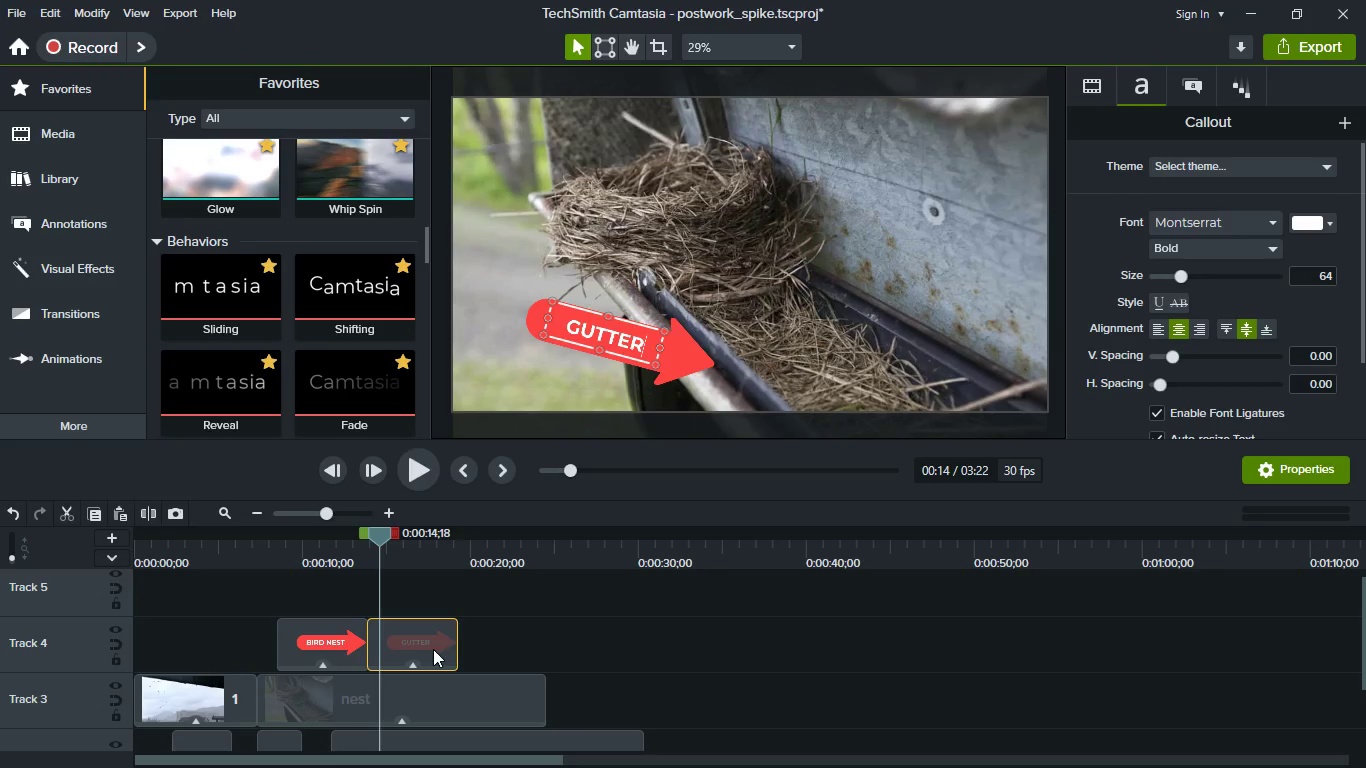 
left_click_drag(start_coordinate=[452, 643], to_coordinate=[478, 641])
 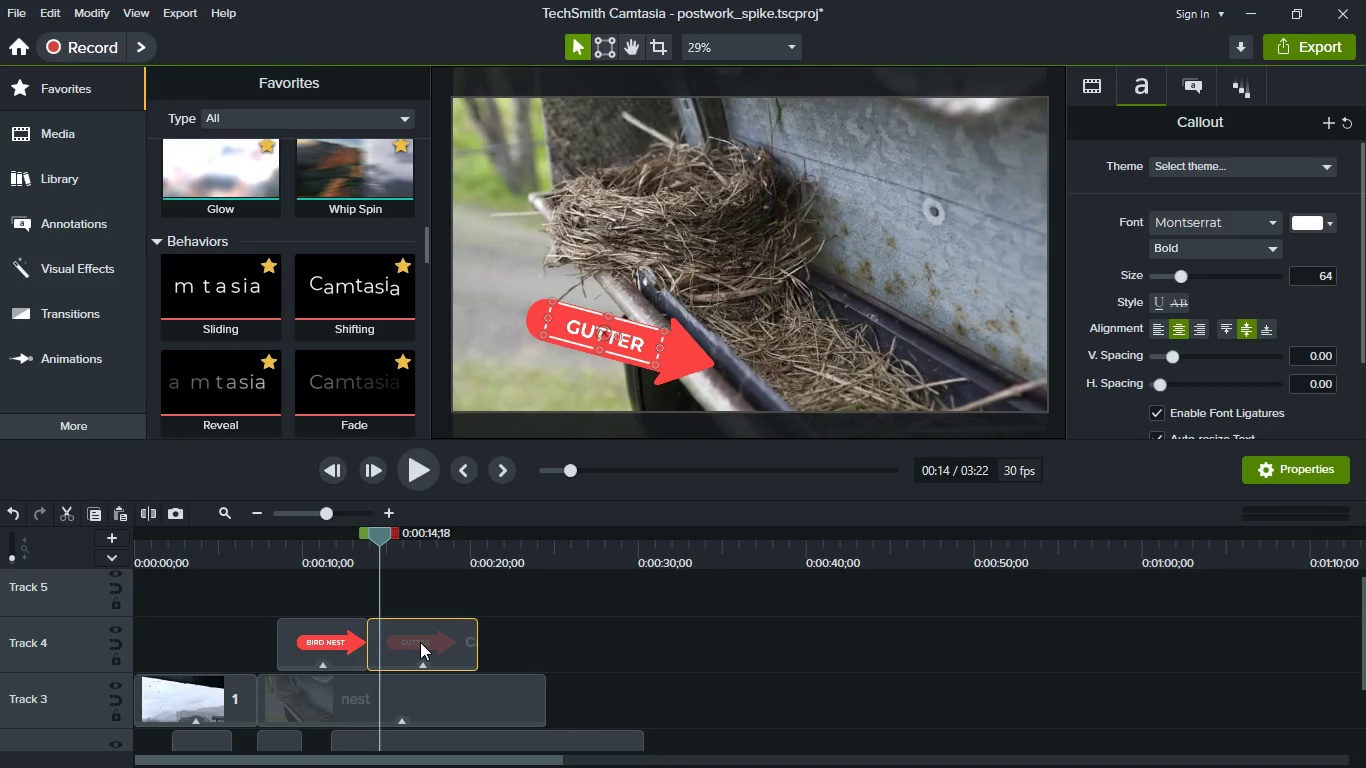 
left_click([420, 642])
 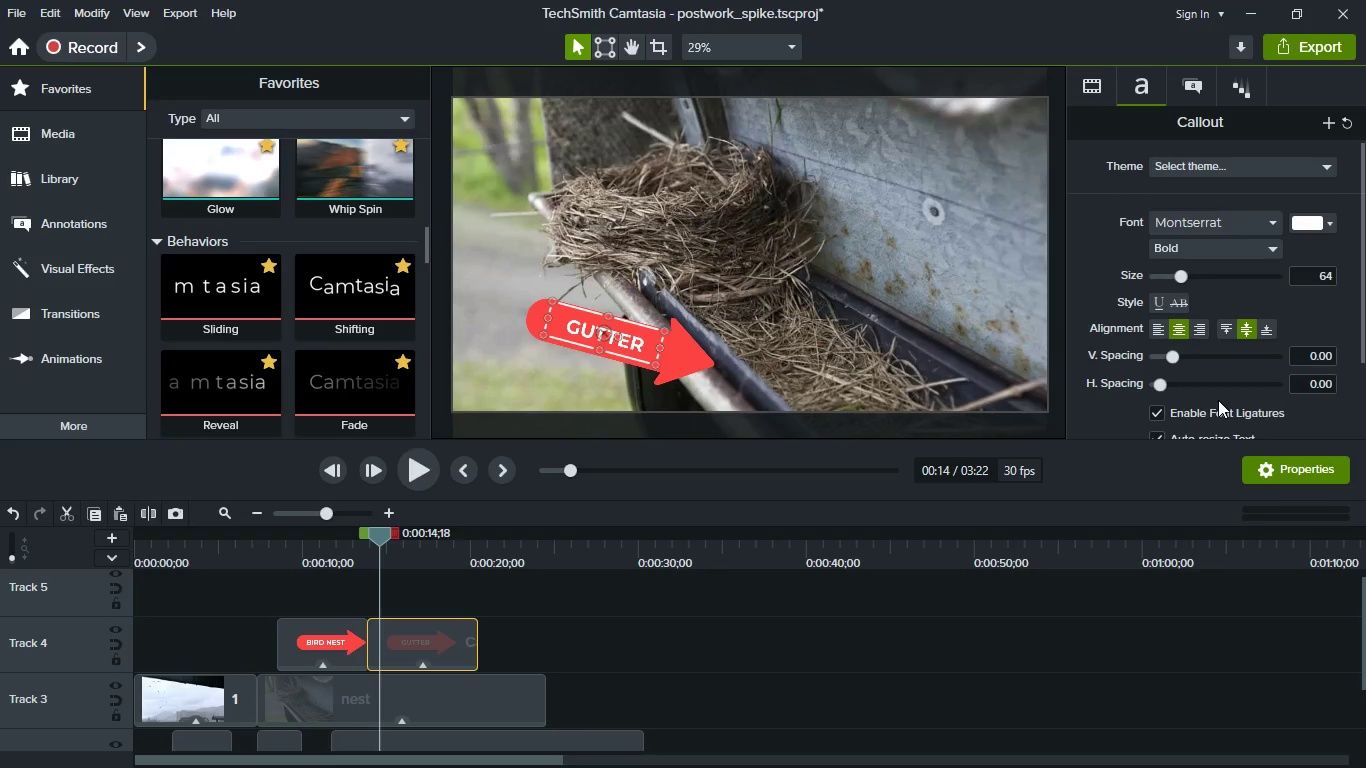 
wait(7.22)
 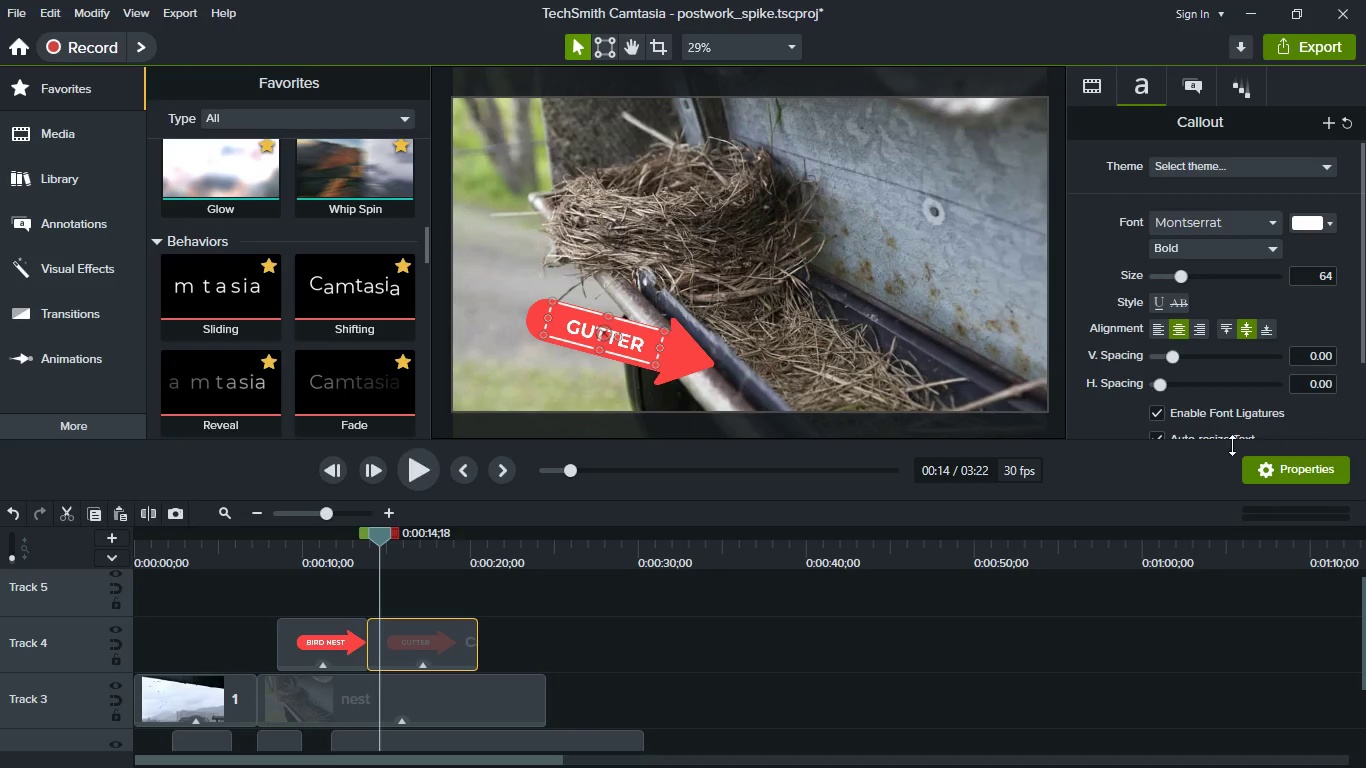 
left_click([1237, 87])
 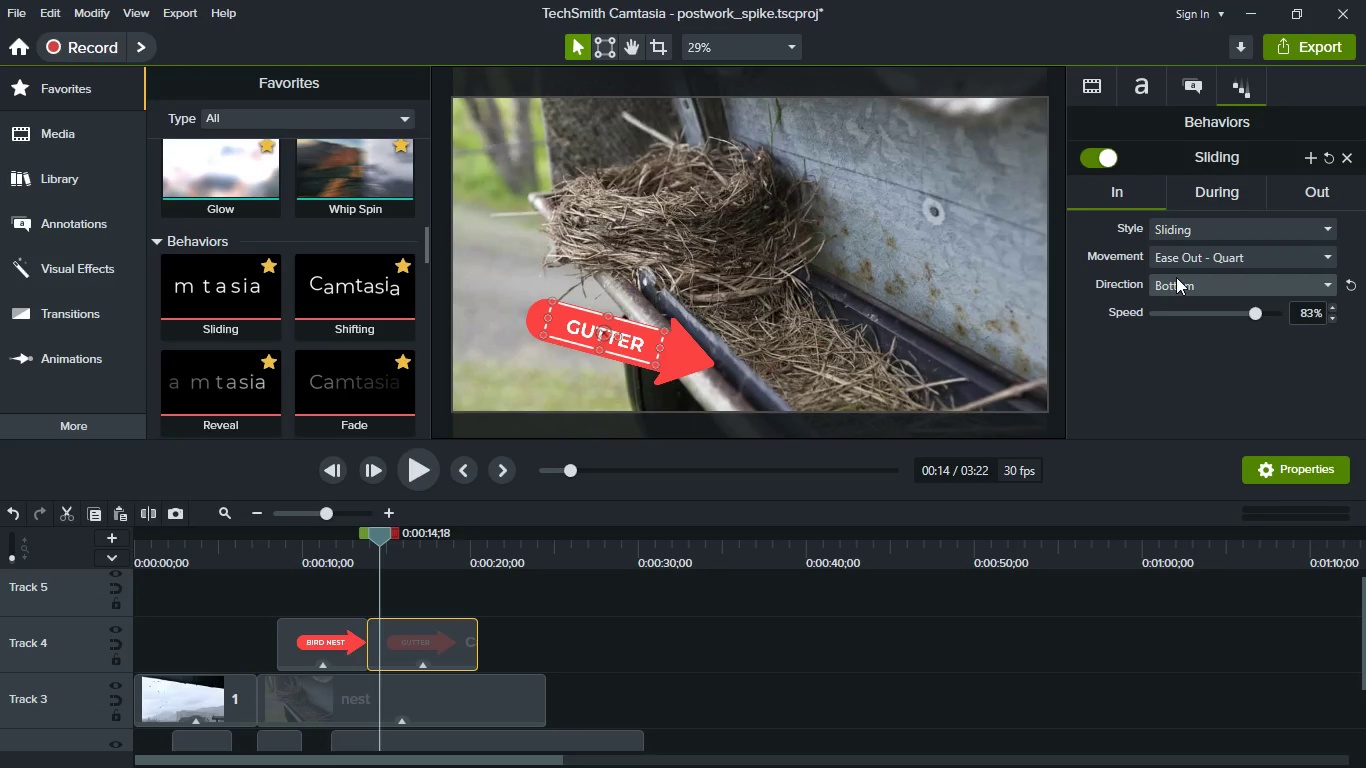 
left_click([1179, 279])
 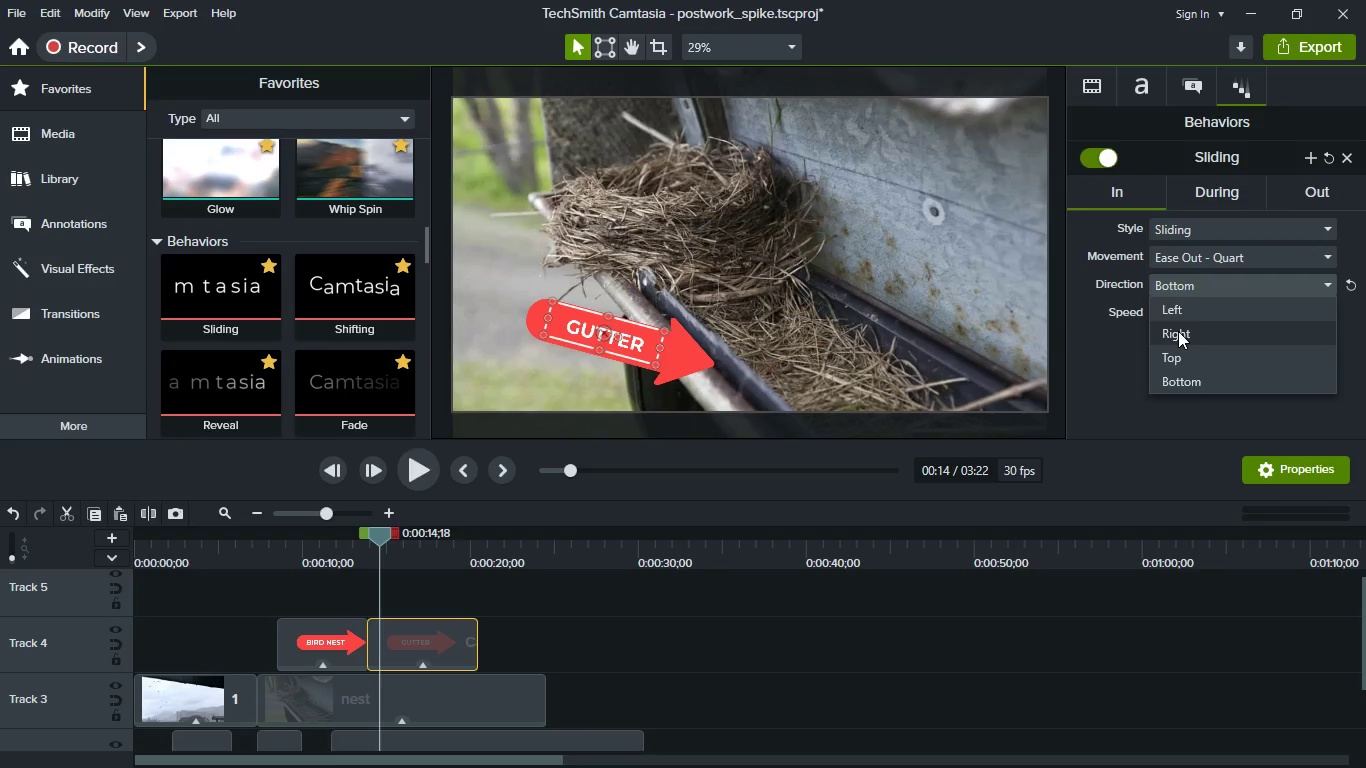 
left_click([1190, 314])
 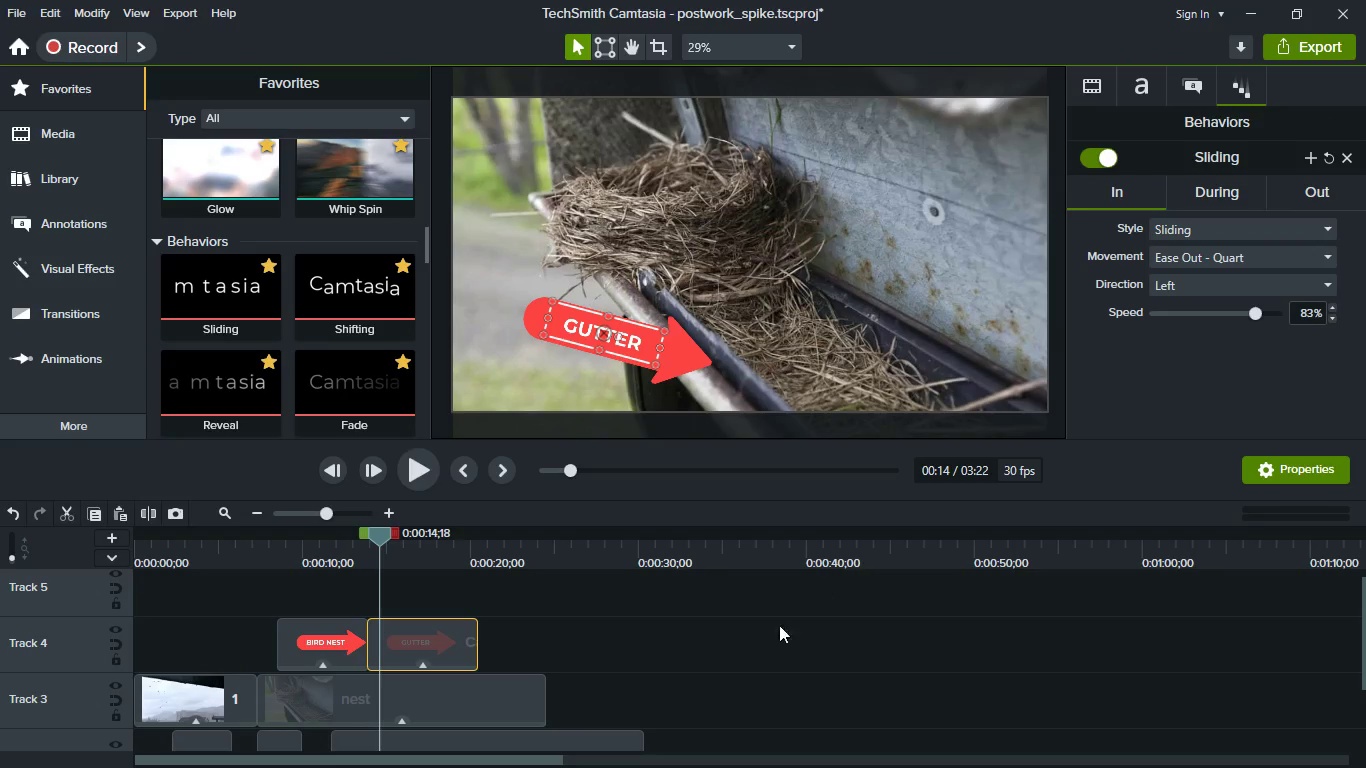 
left_click([769, 639])
 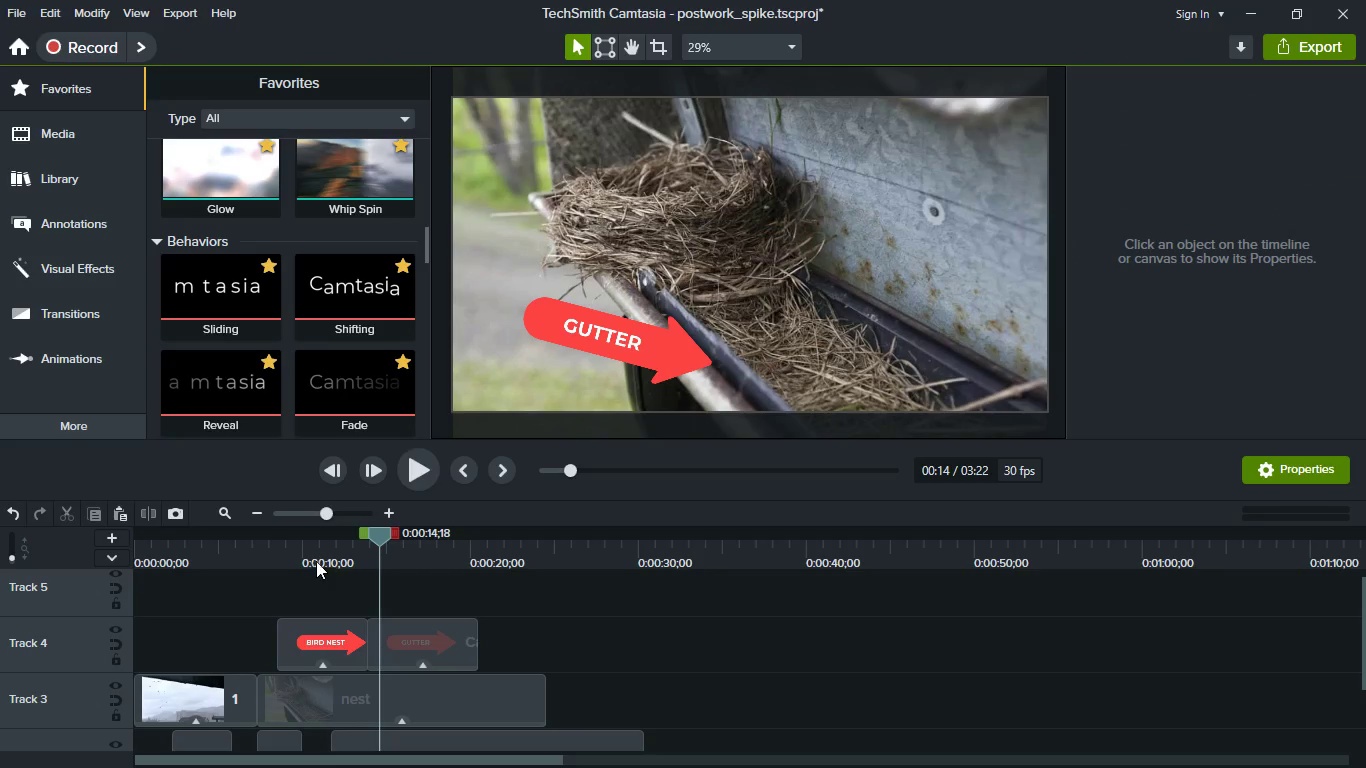 
left_click([324, 553])
 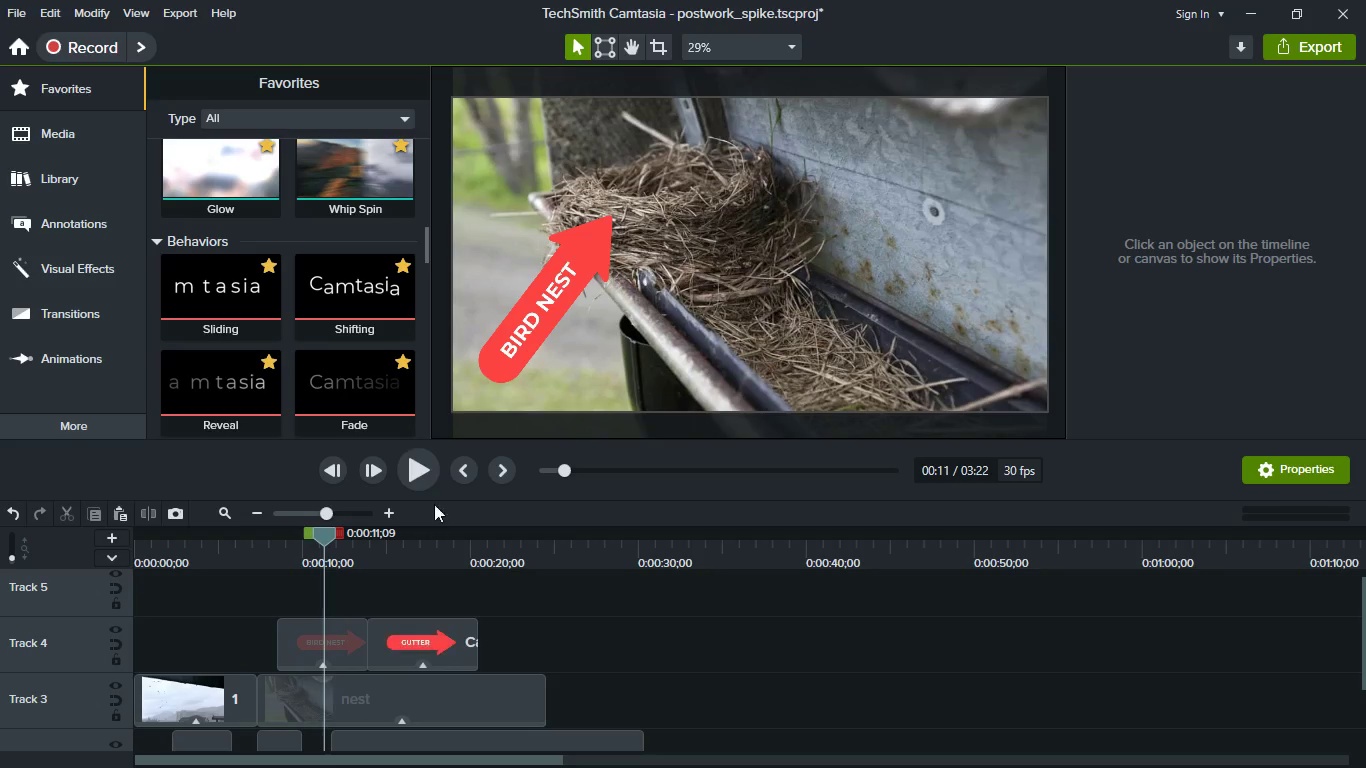 
left_click([427, 469])
 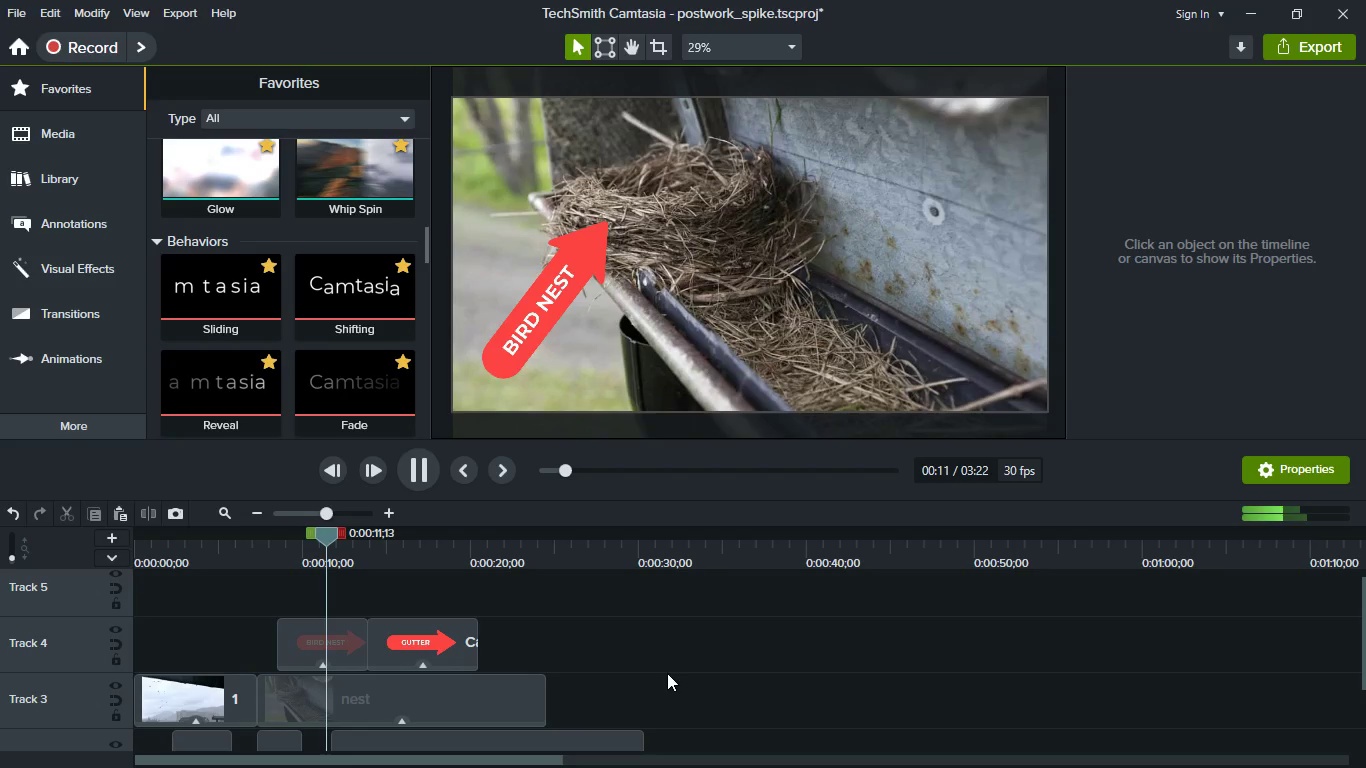 
hold_key(key=ControlLeft, duration=1.28)
scroll: coordinate [667, 673], scroll_direction: down, amount: 1.0
 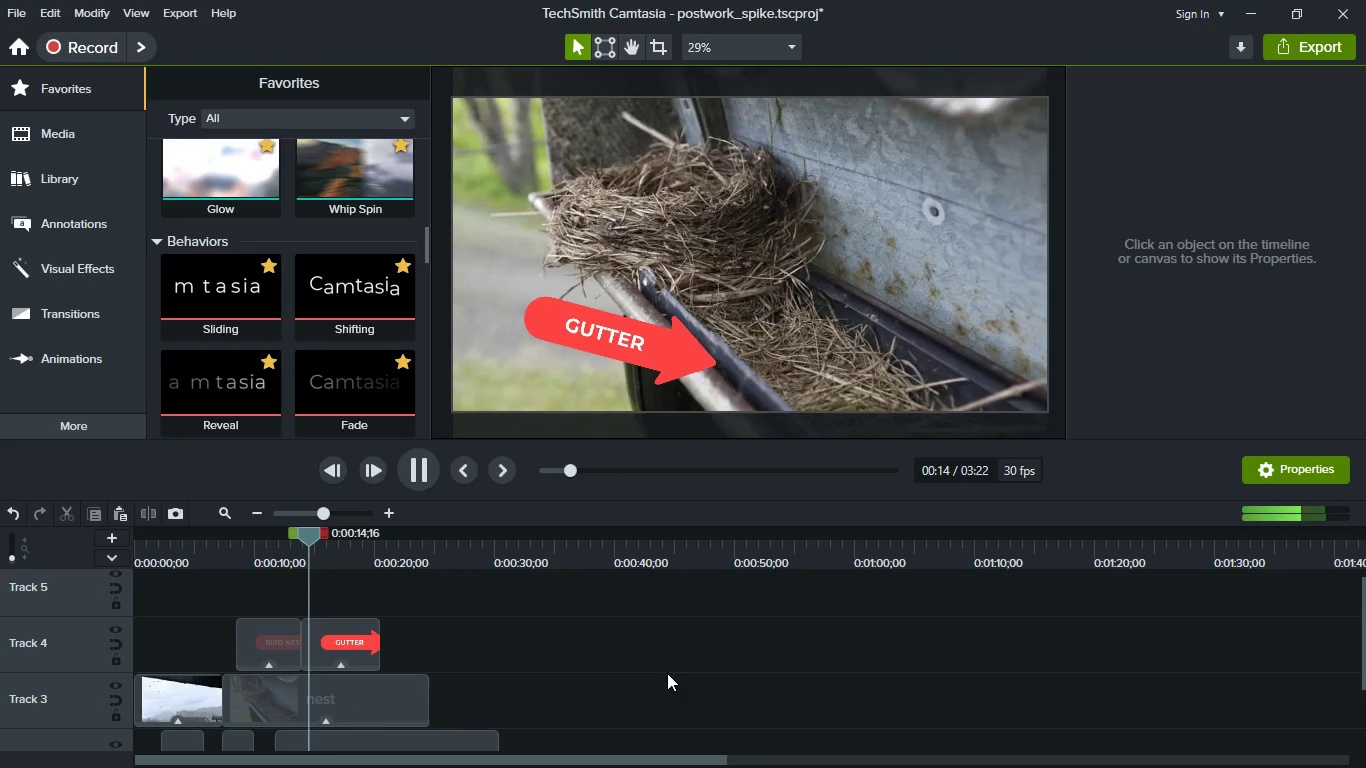 
hold_key(key=ControlLeft, duration=1.01)
 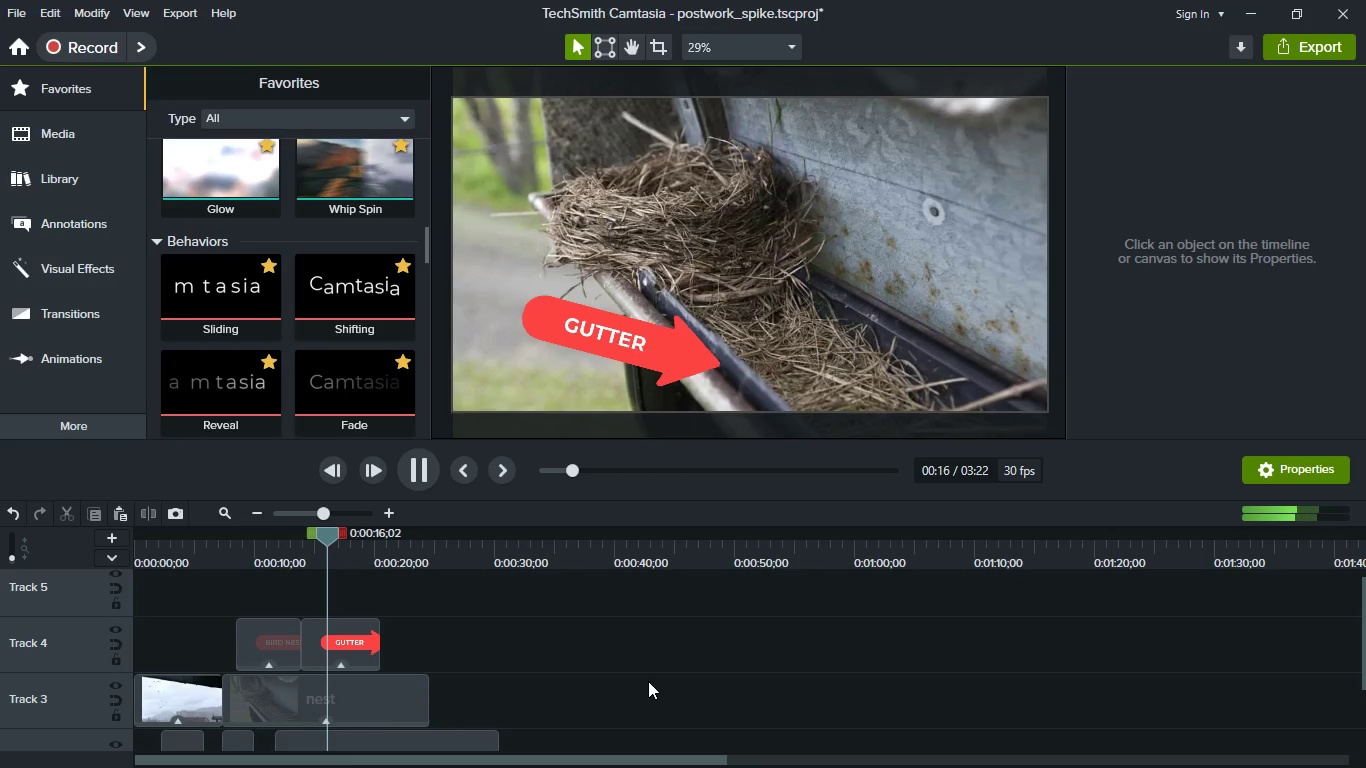 
key(Space)
 